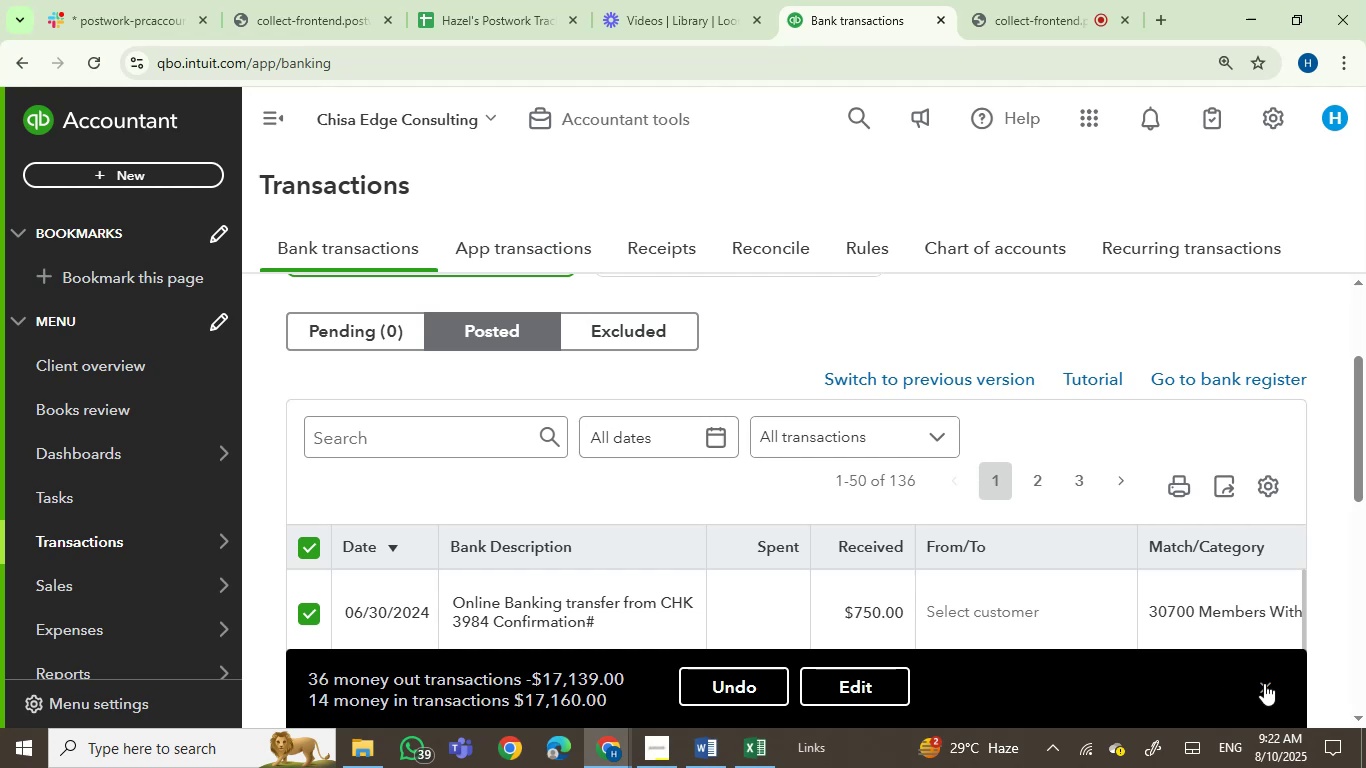 
wait(9.64)
 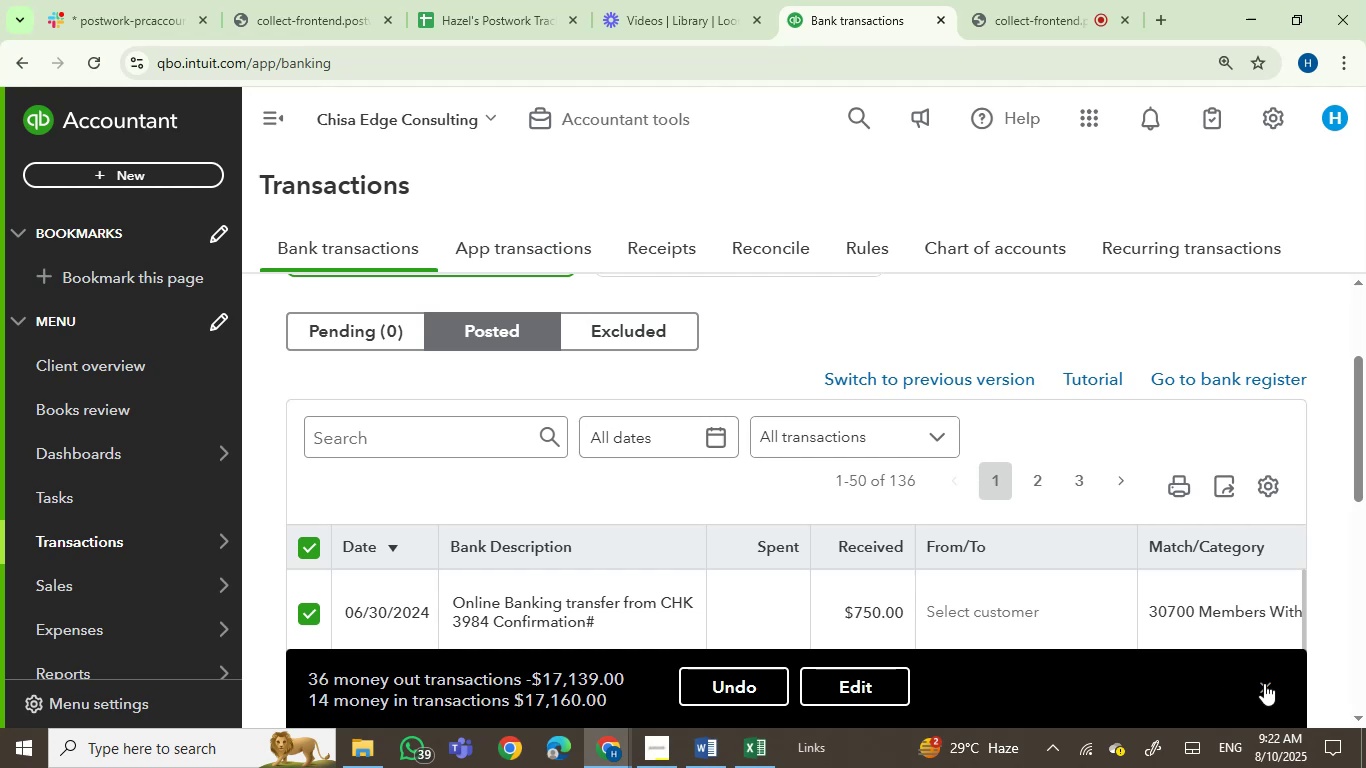 
left_click([1264, 683])
 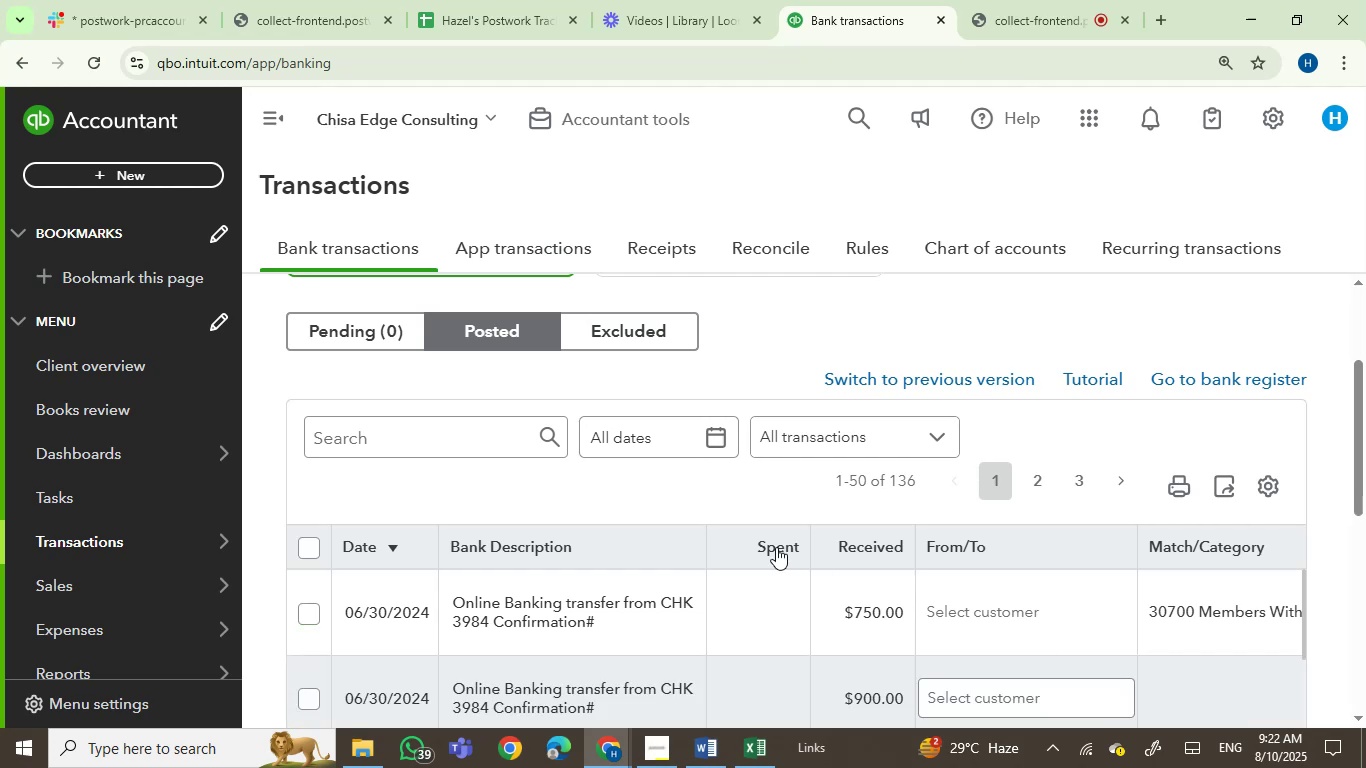 
scroll: coordinate [773, 538], scroll_direction: down, amount: 2.0
 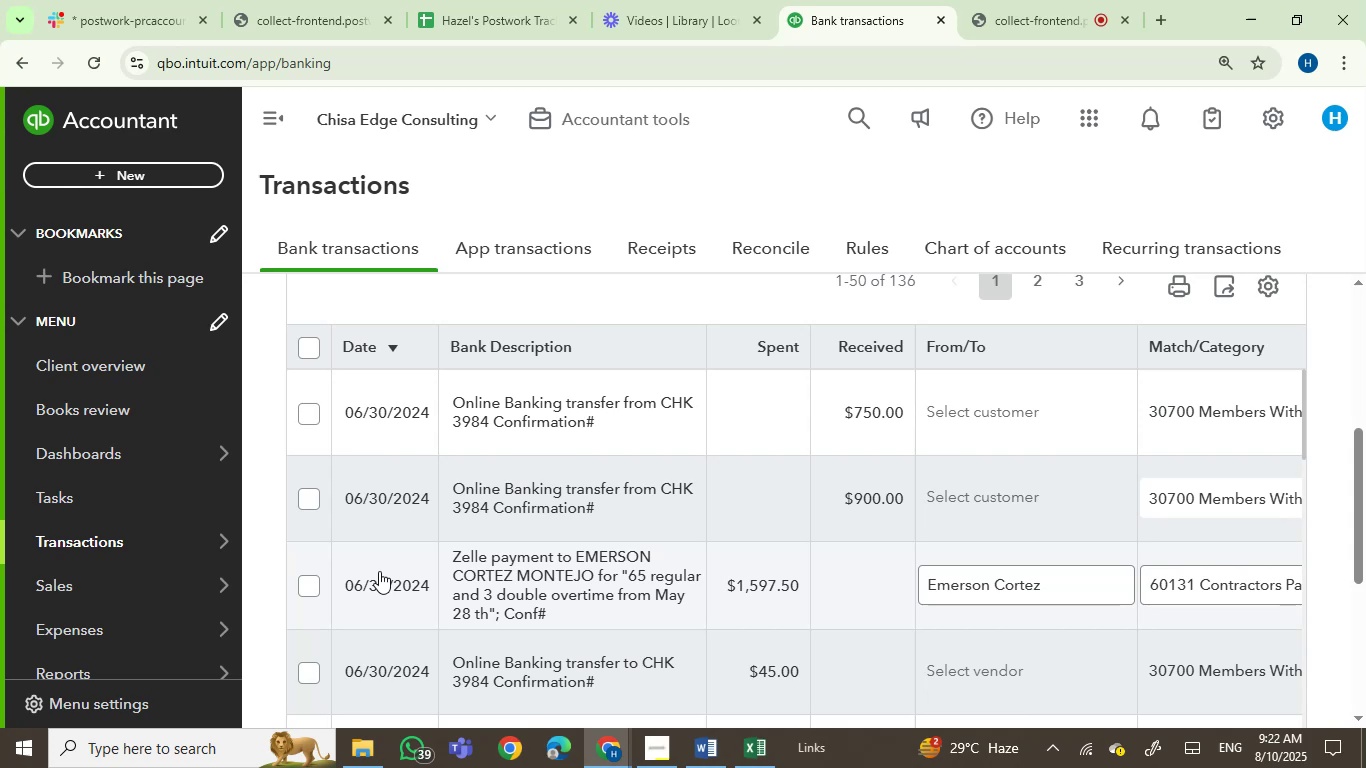 
wait(8.33)
 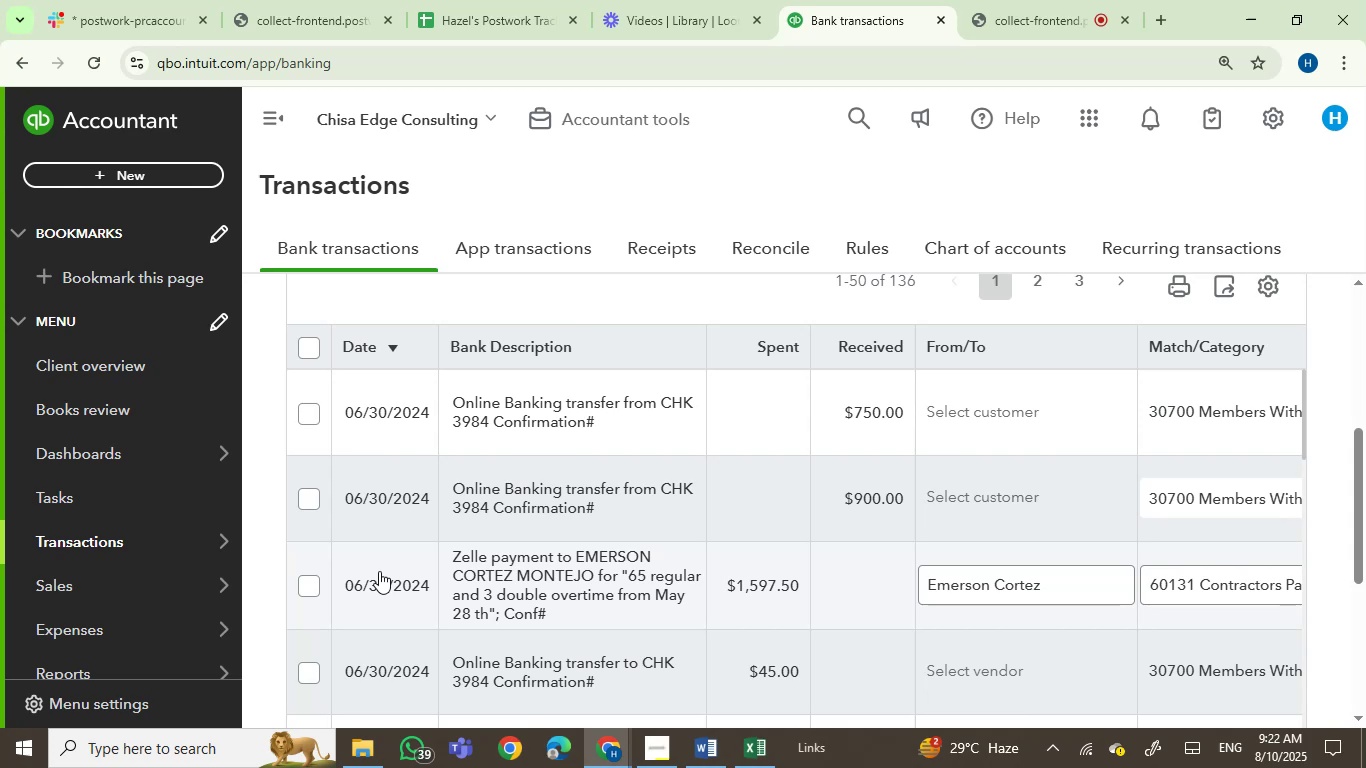 
left_click([309, 413])
 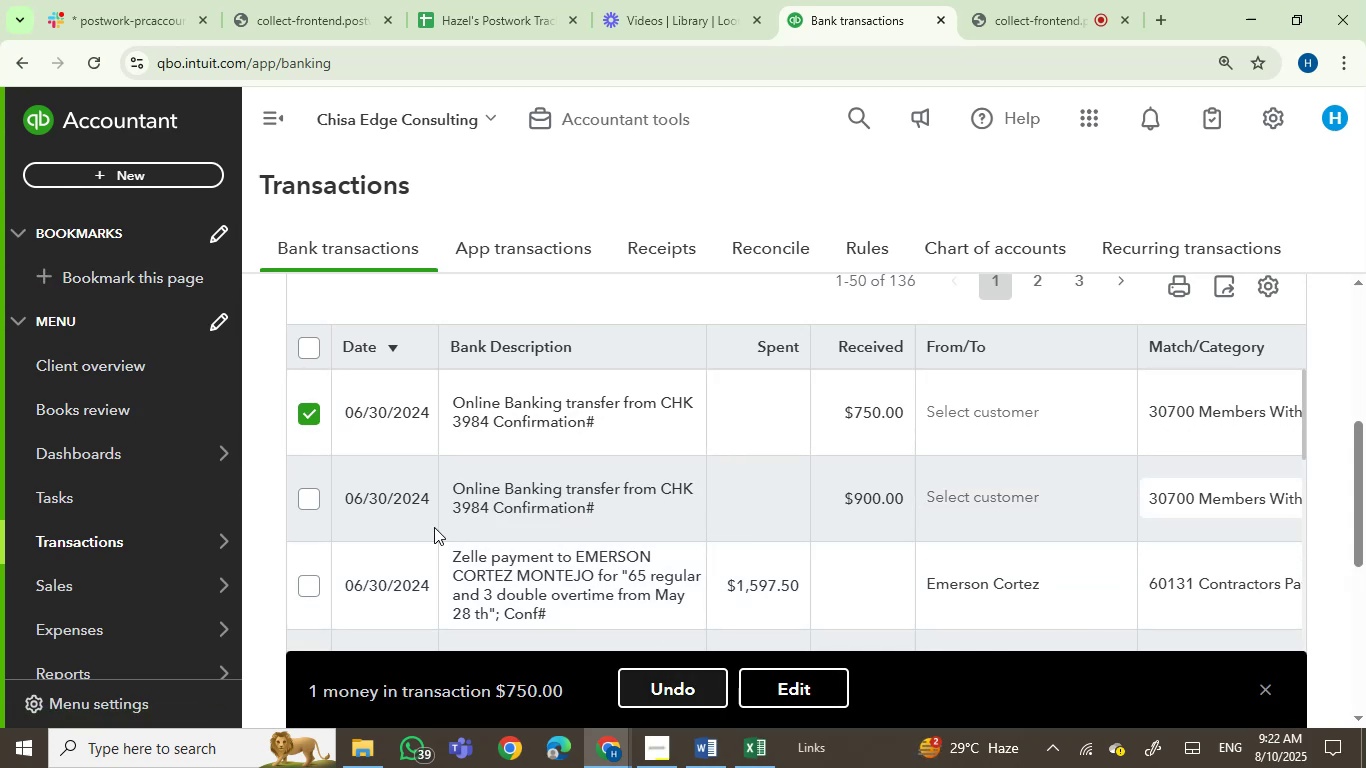 
left_click([308, 342])
 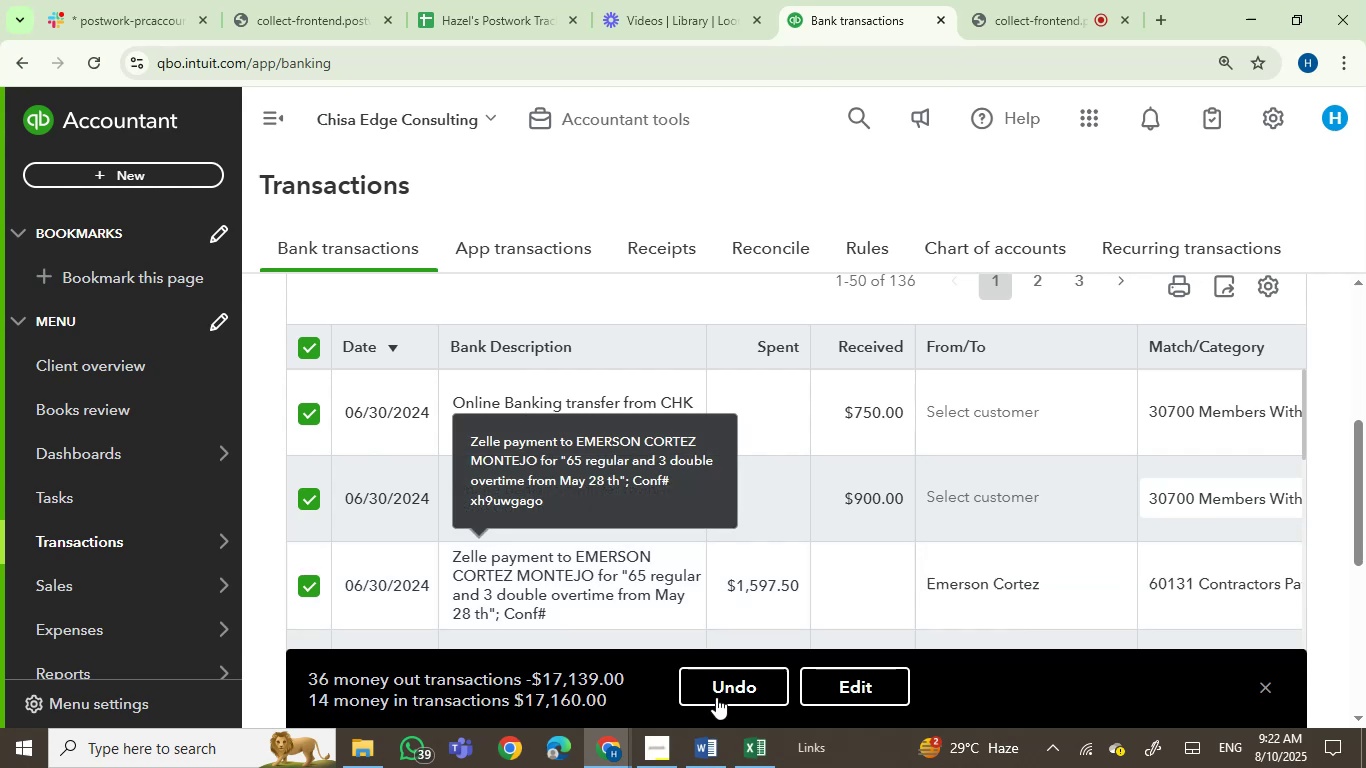 
left_click([718, 703])
 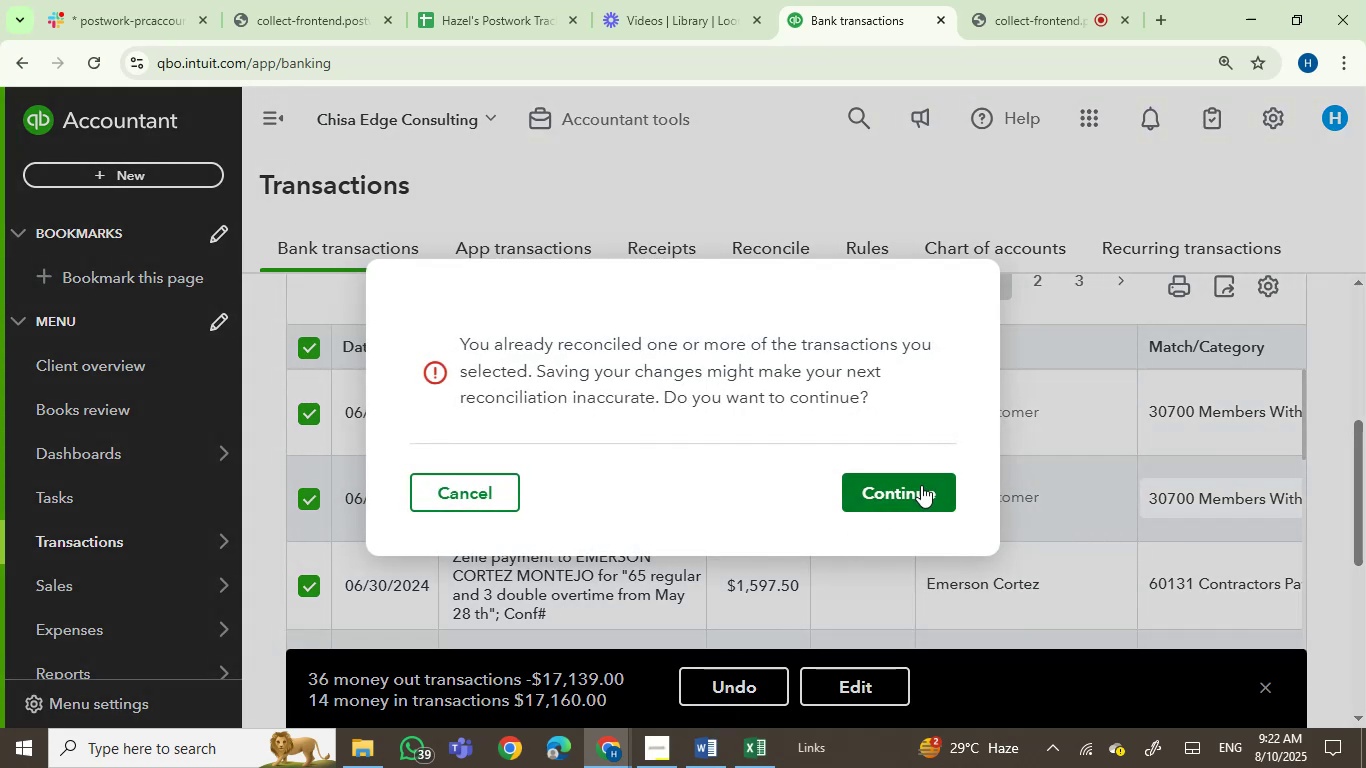 
left_click([923, 485])
 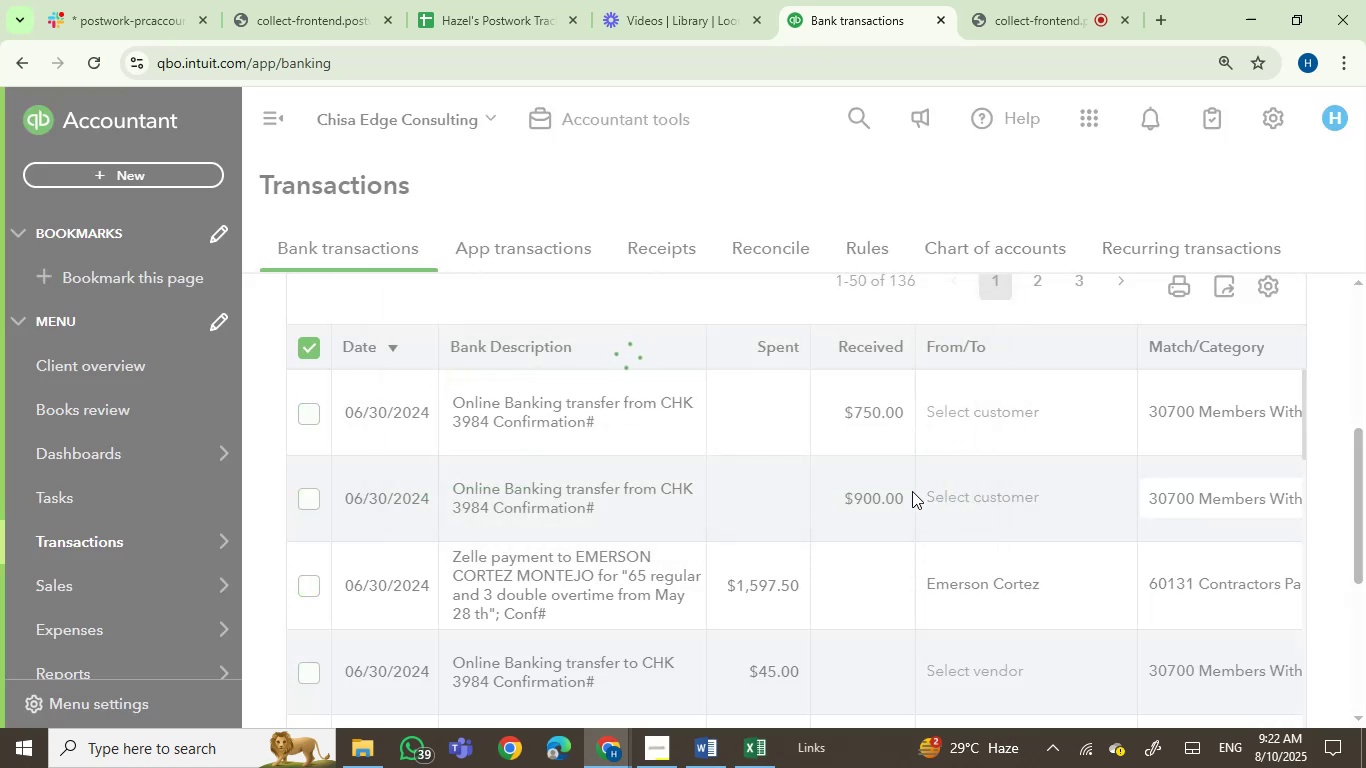 
wait(11.45)
 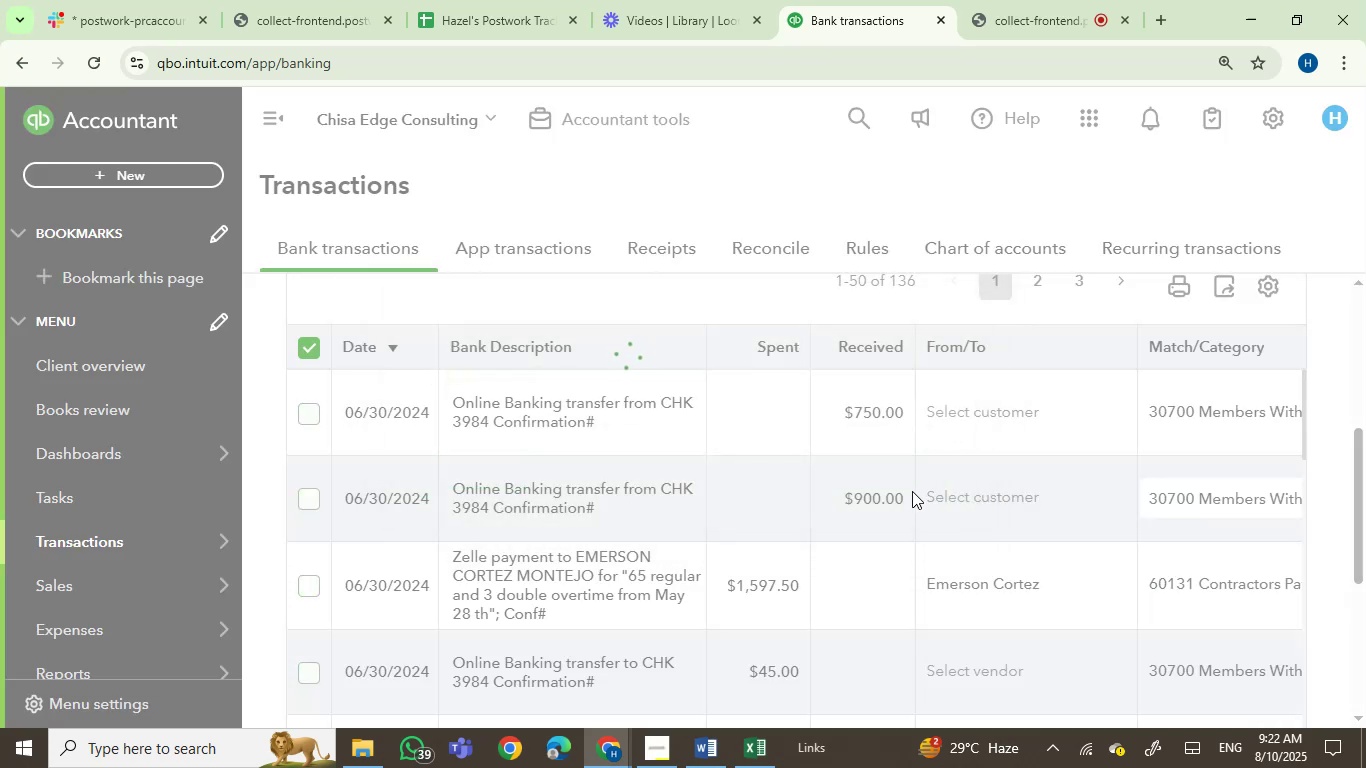 
left_click([313, 348])
 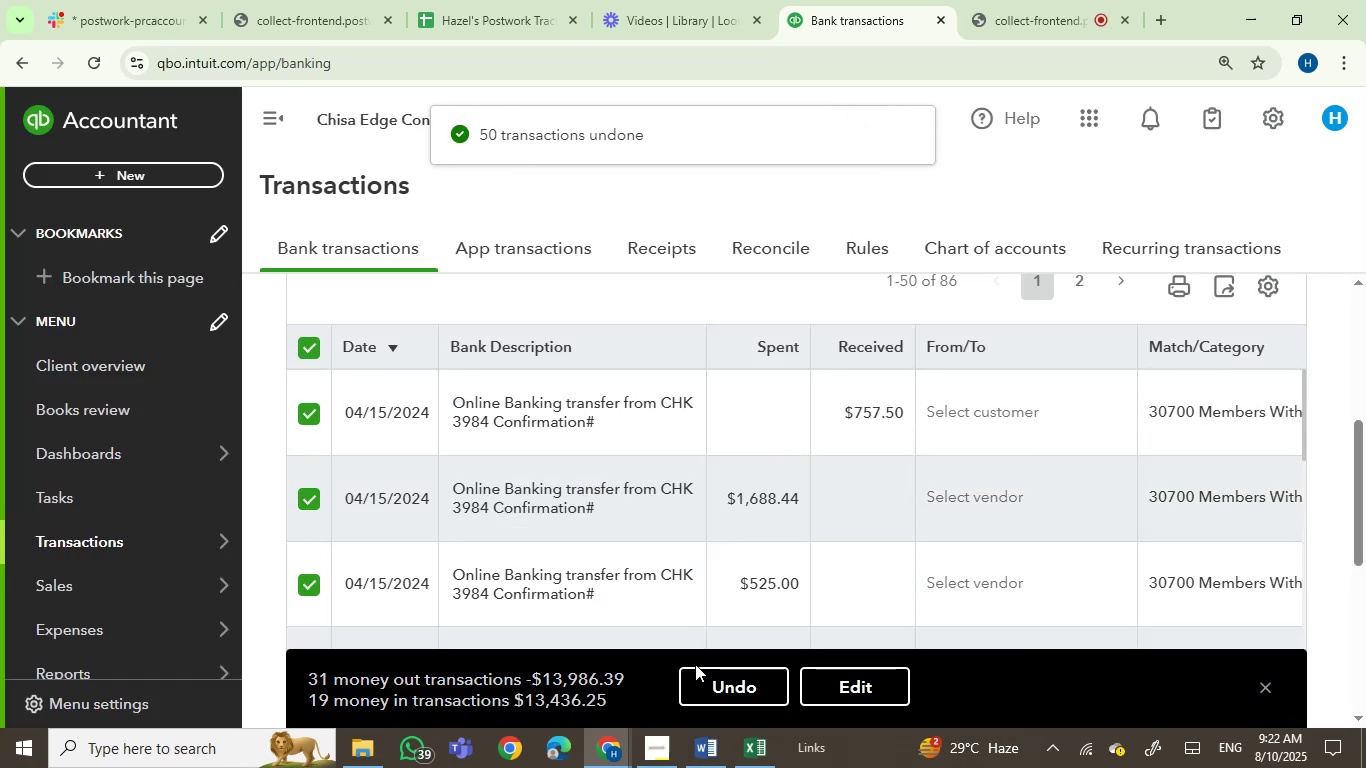 
left_click([710, 678])
 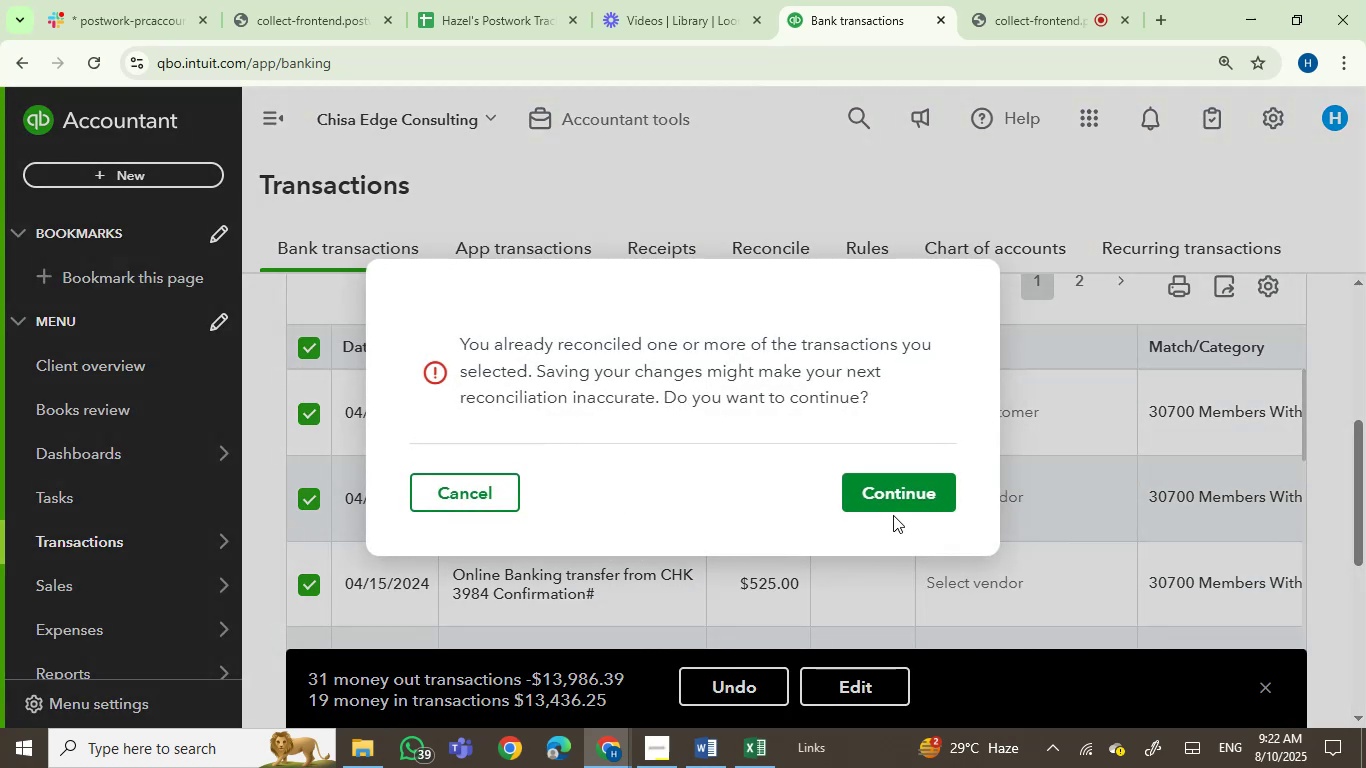 
double_click([895, 496])
 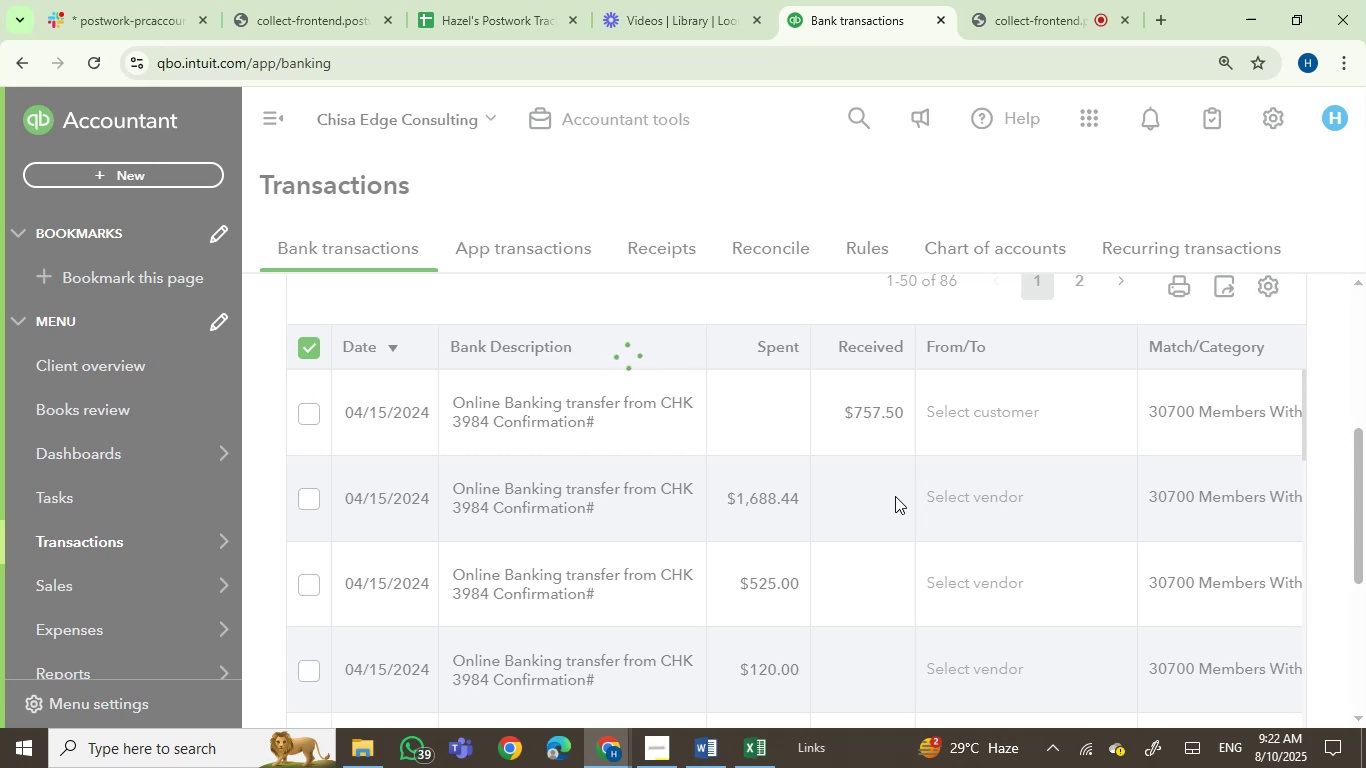 
wait(8.42)
 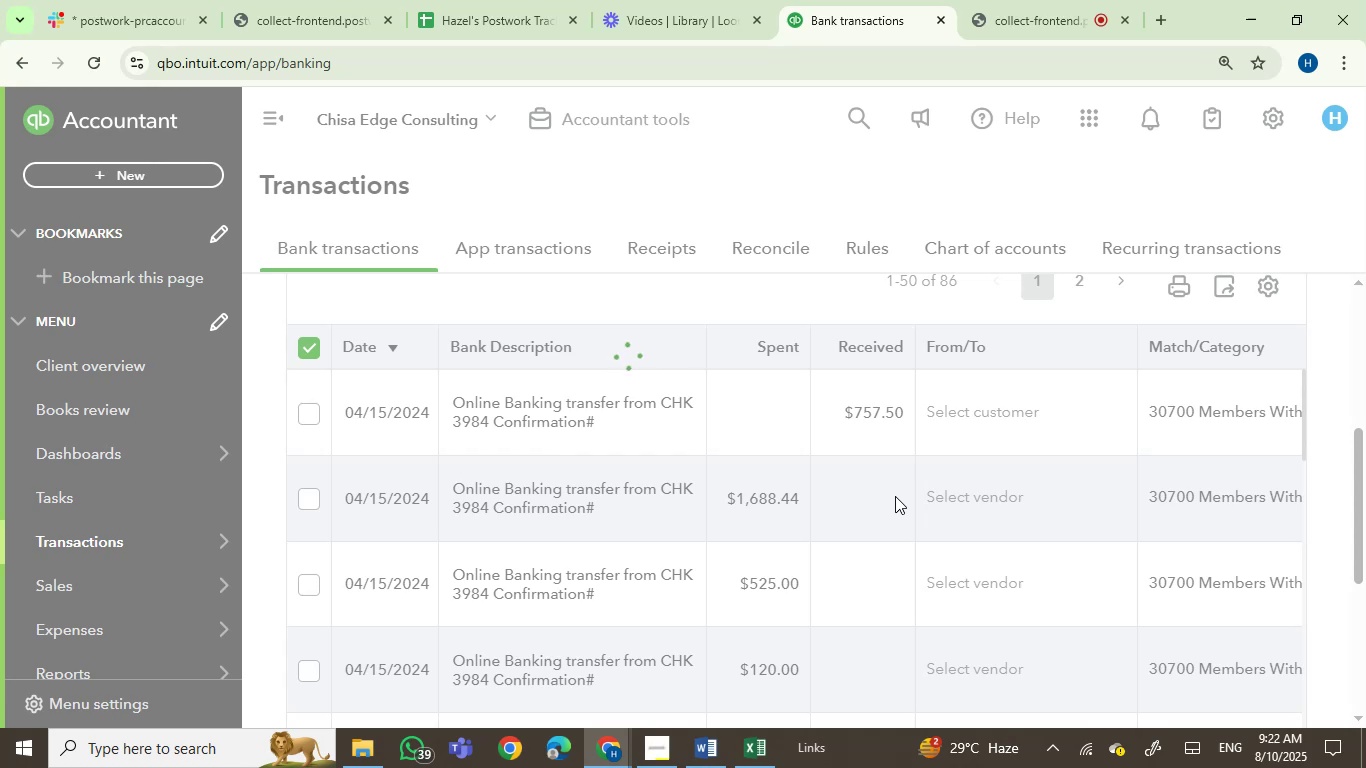 
left_click([309, 356])
 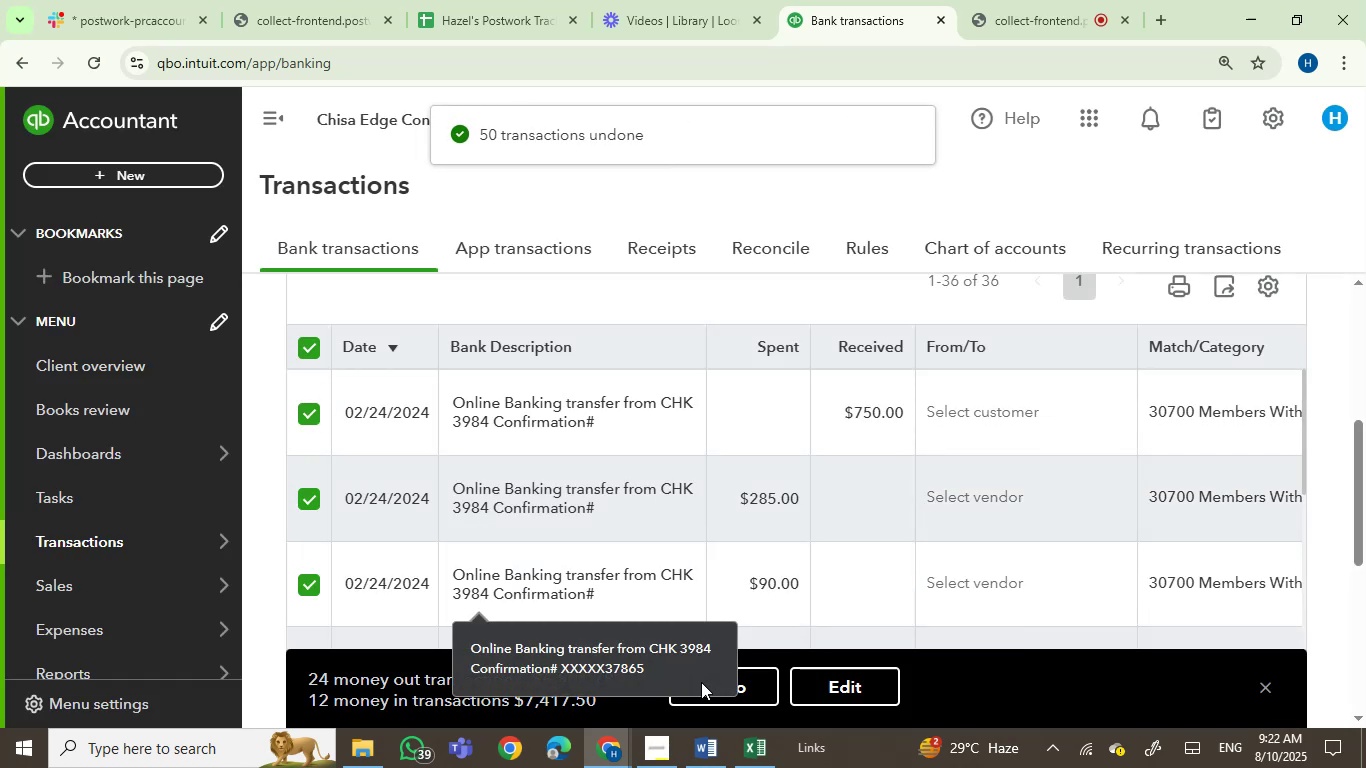 
left_click([755, 684])
 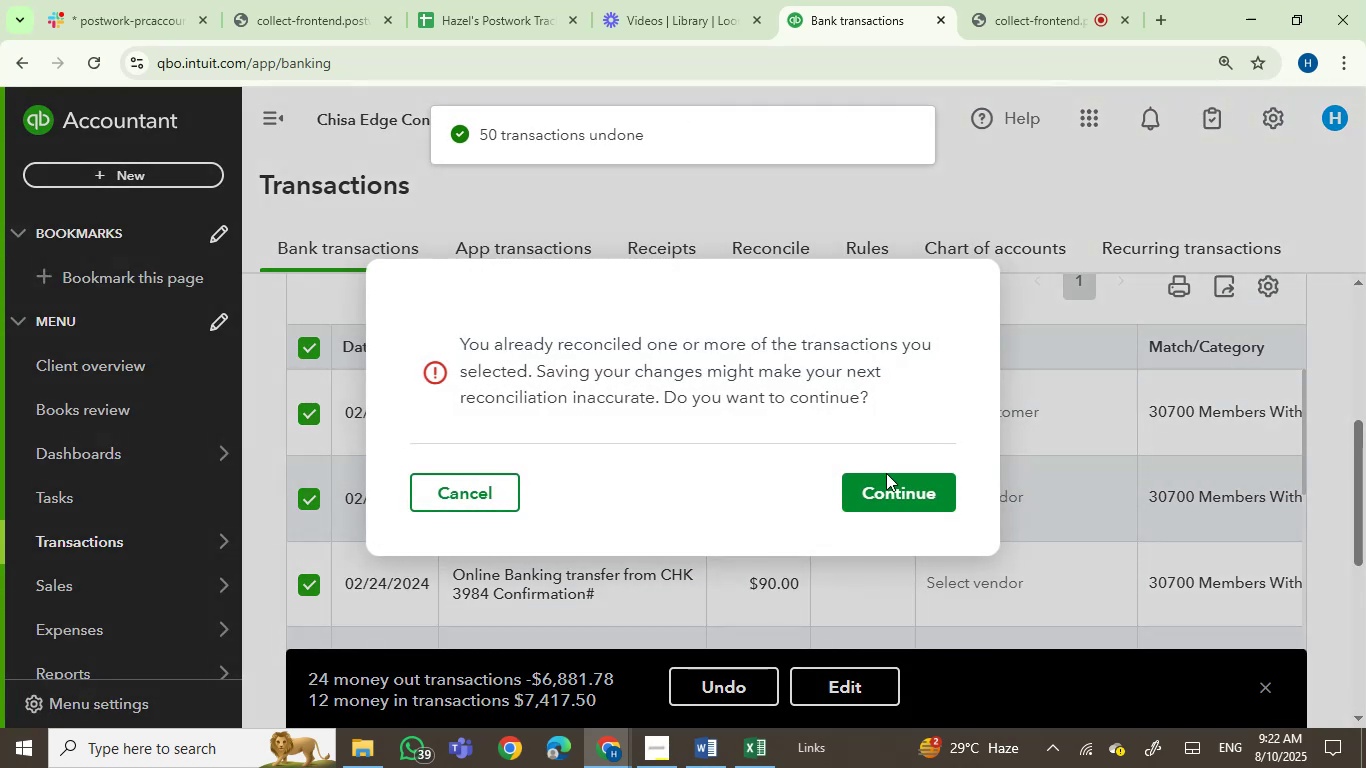 
left_click([887, 517])
 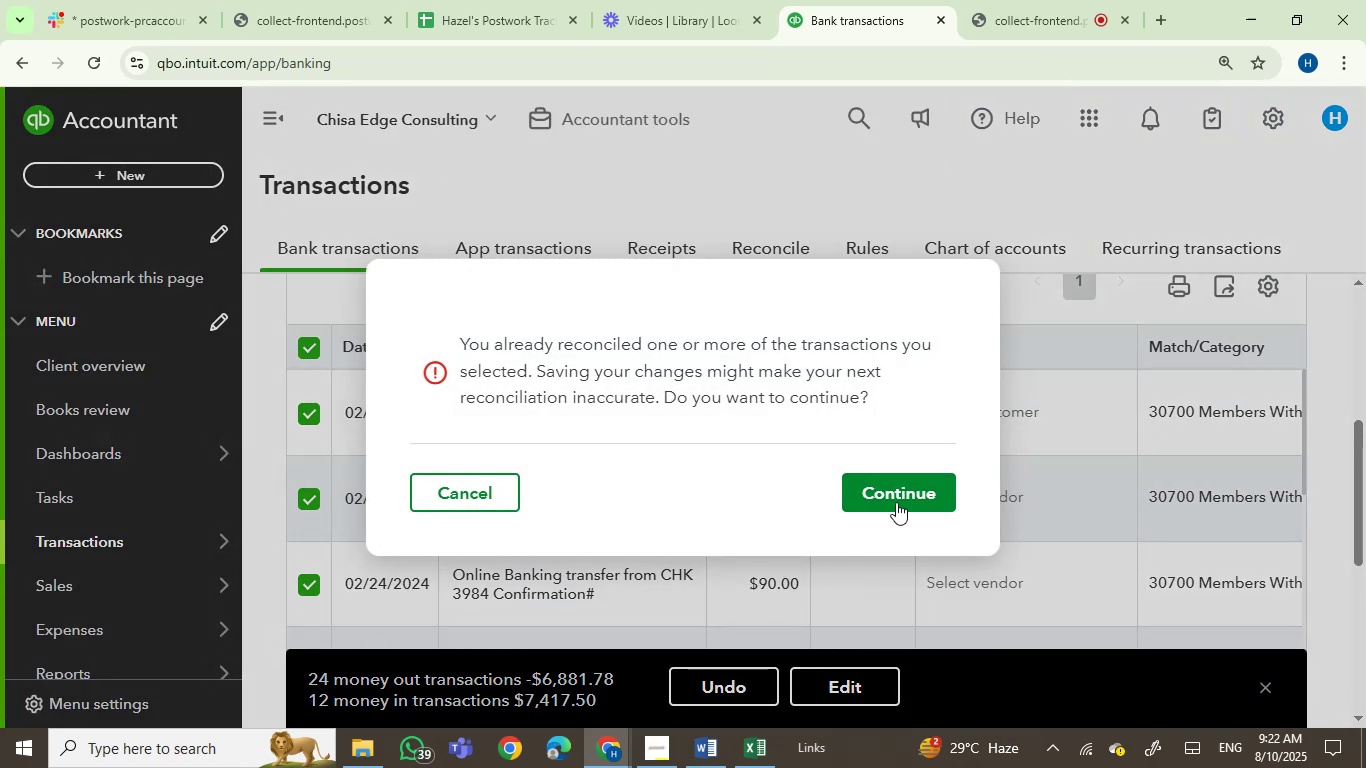 
left_click([897, 499])
 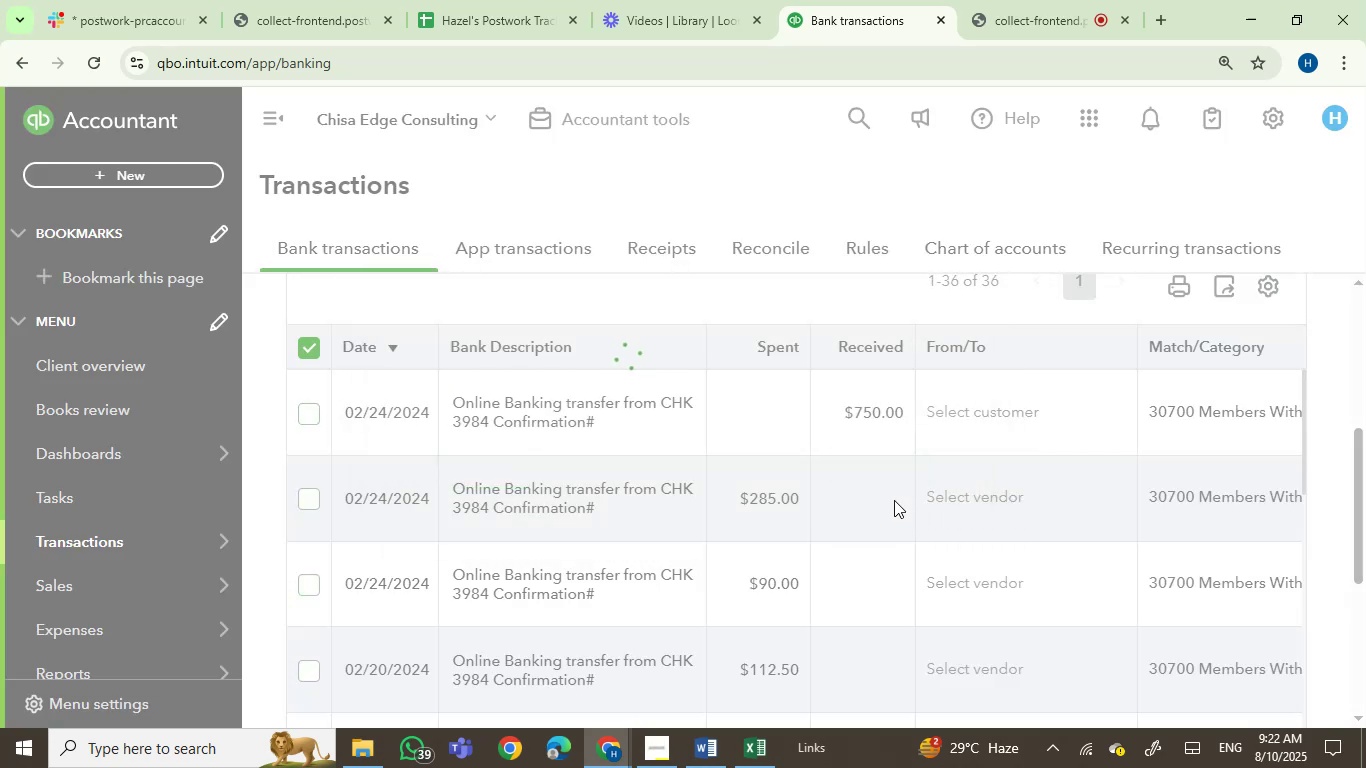 
wait(6.48)
 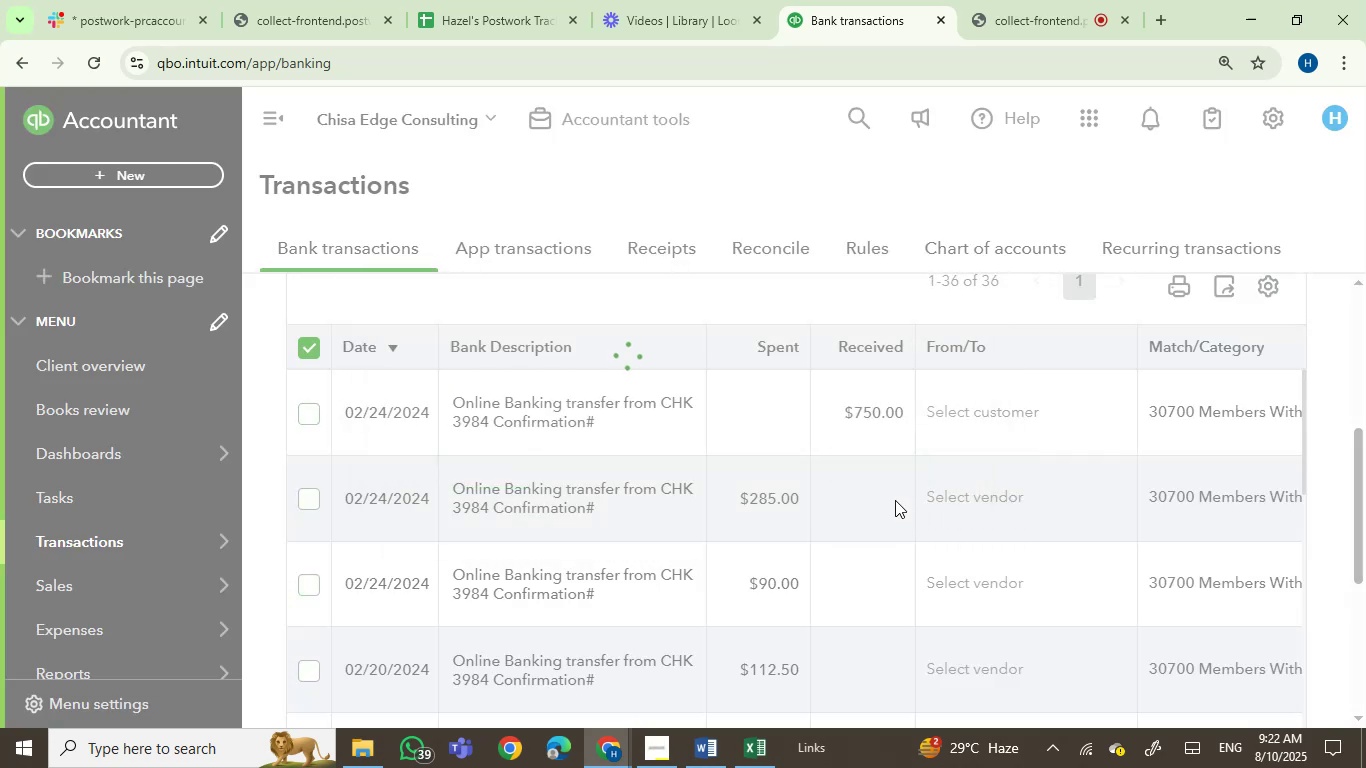 
scroll: coordinate [712, 535], scroll_direction: up, amount: 3.0
 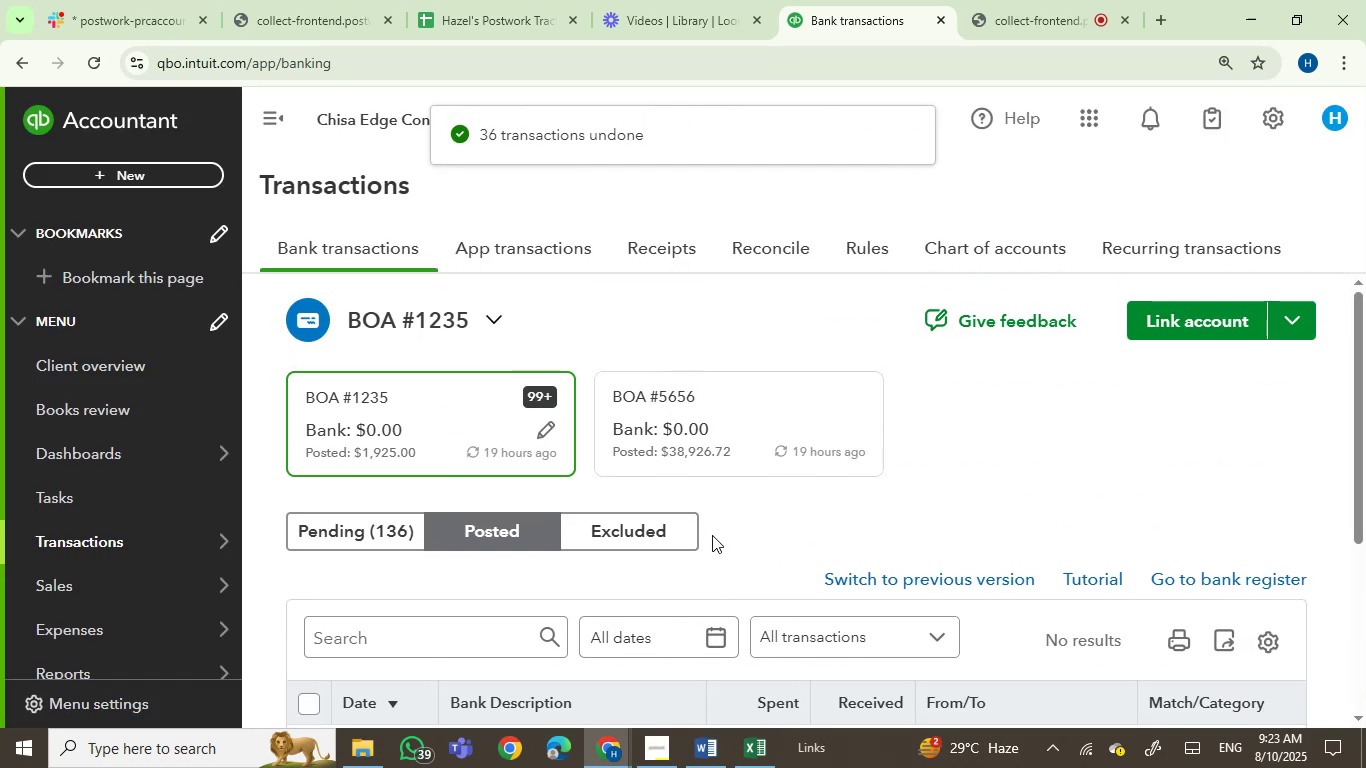 
scroll: coordinate [712, 535], scroll_direction: down, amount: 1.0
 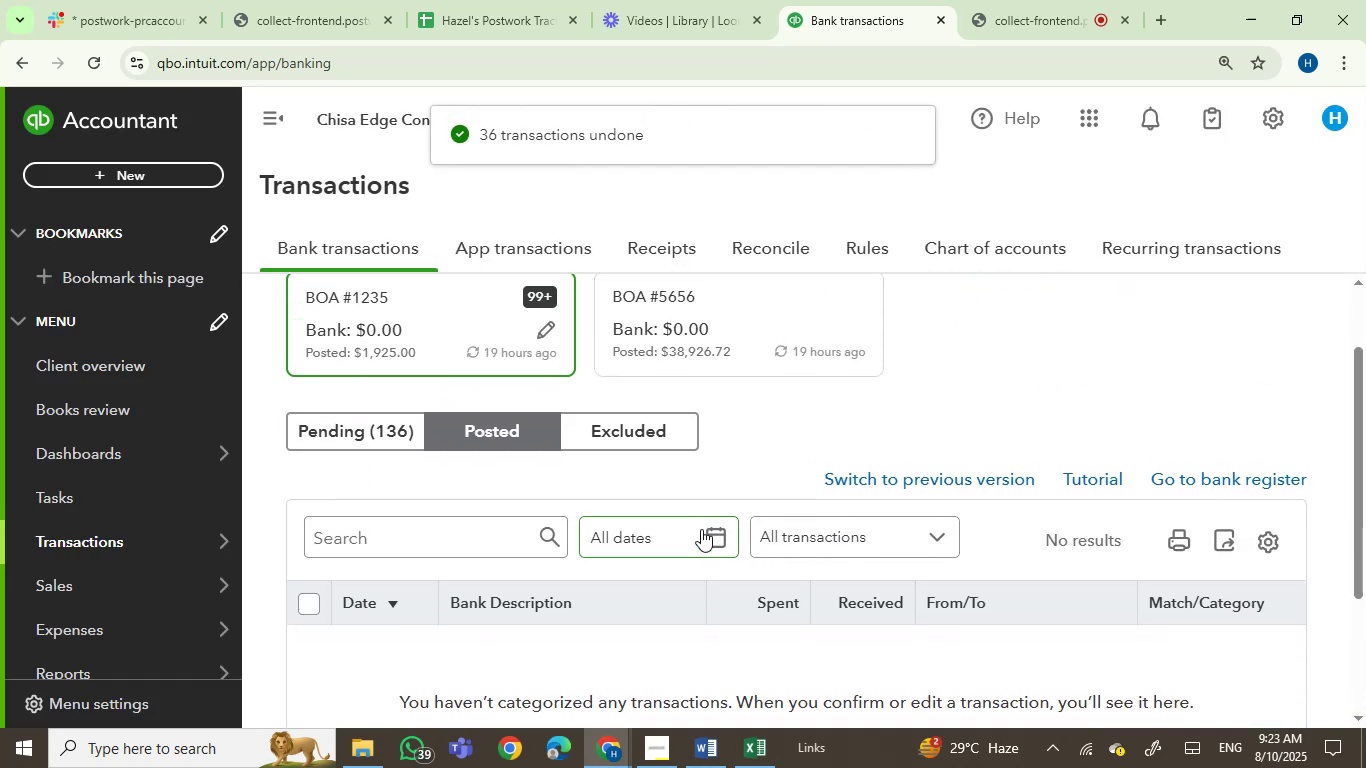 
left_click([594, 444])
 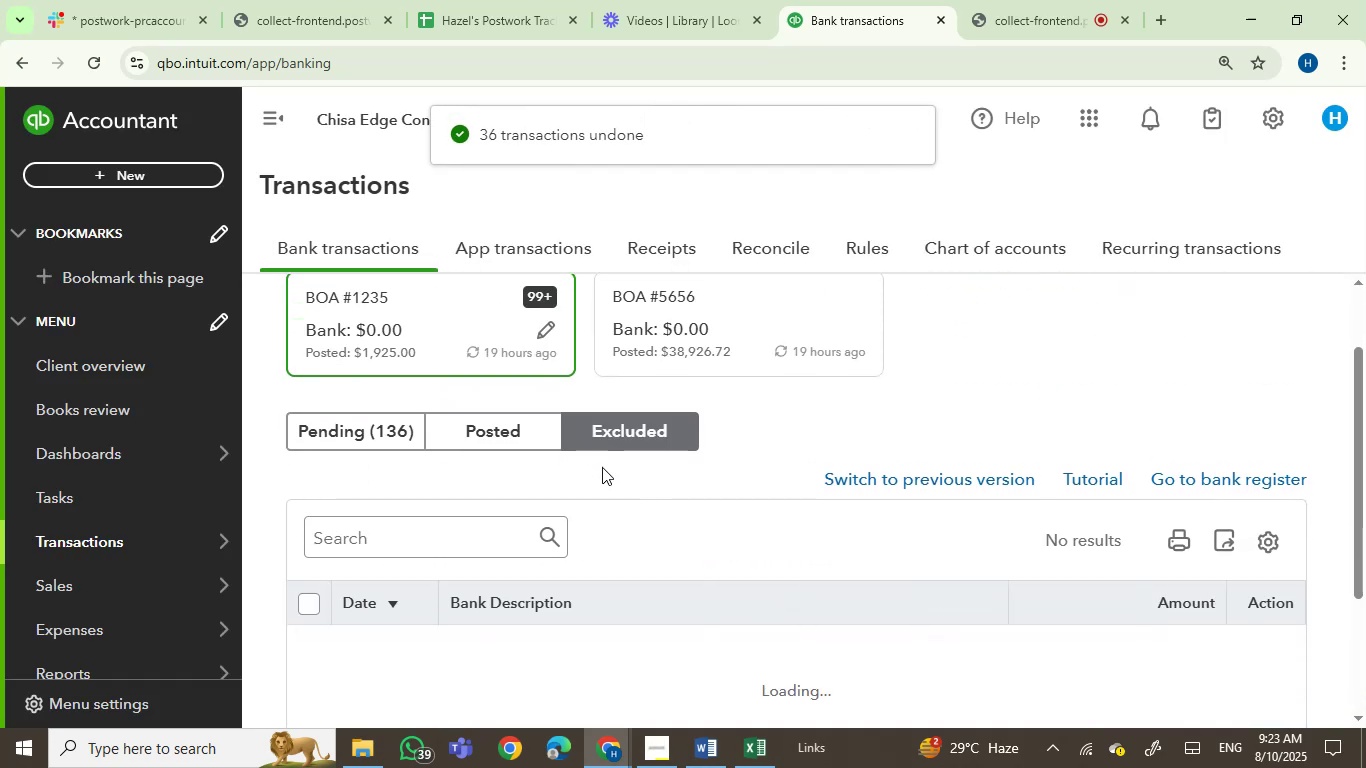 
scroll: coordinate [620, 495], scroll_direction: down, amount: 1.0
 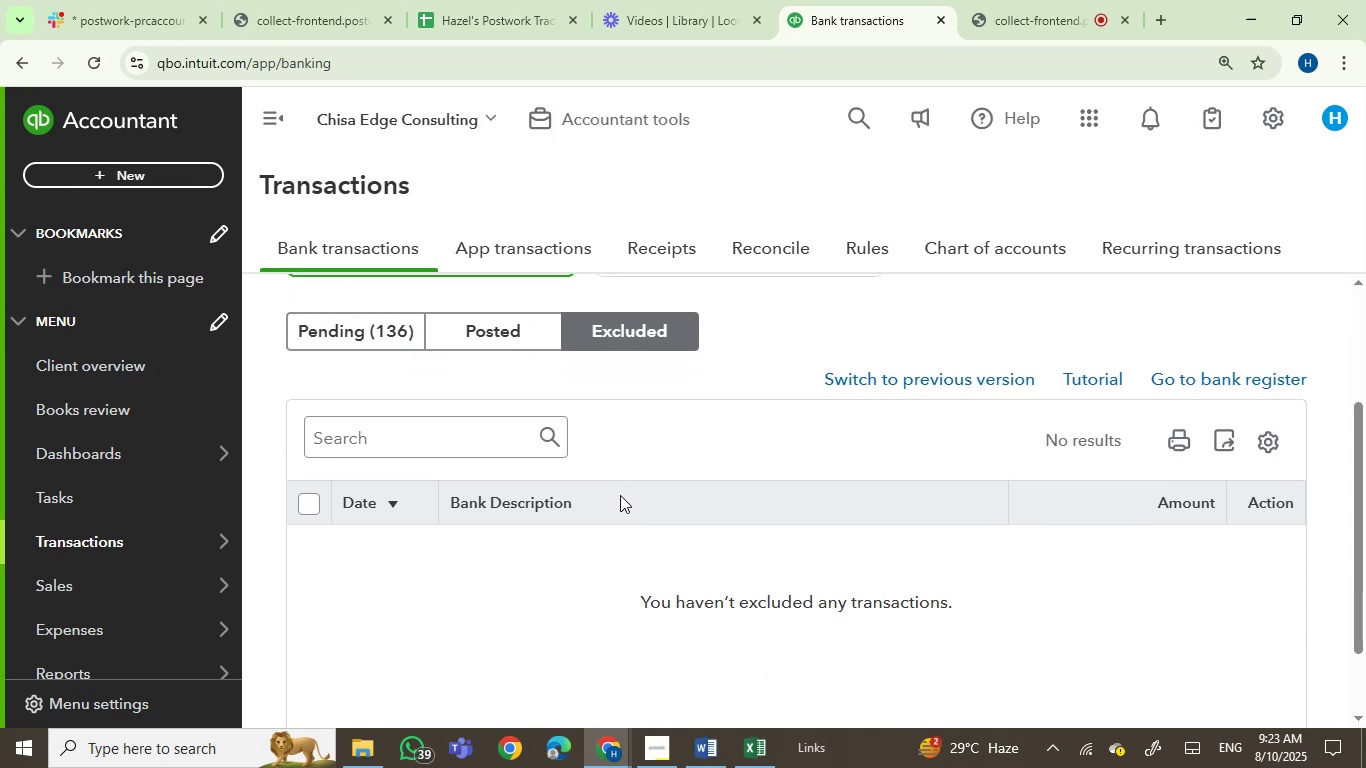 
scroll: coordinate [620, 495], scroll_direction: up, amount: 3.0
 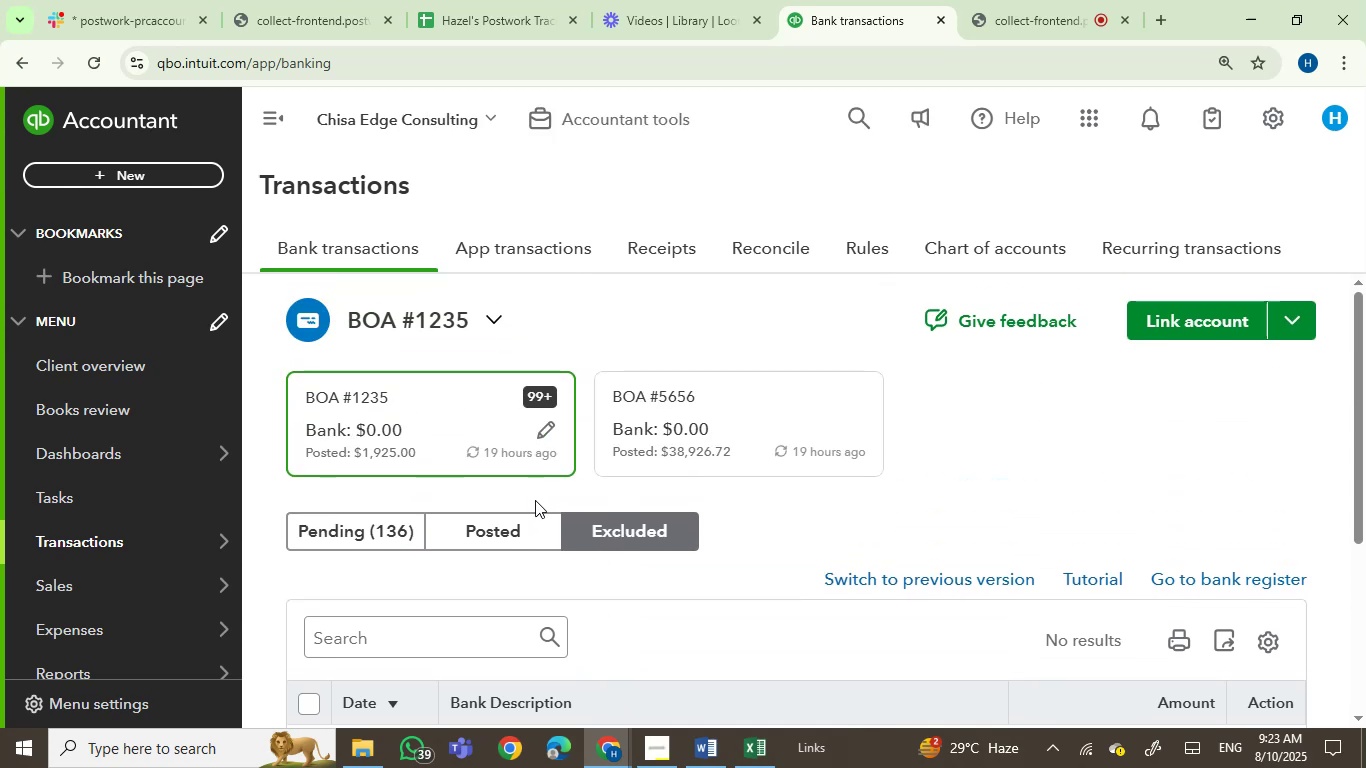 
left_click([521, 524])
 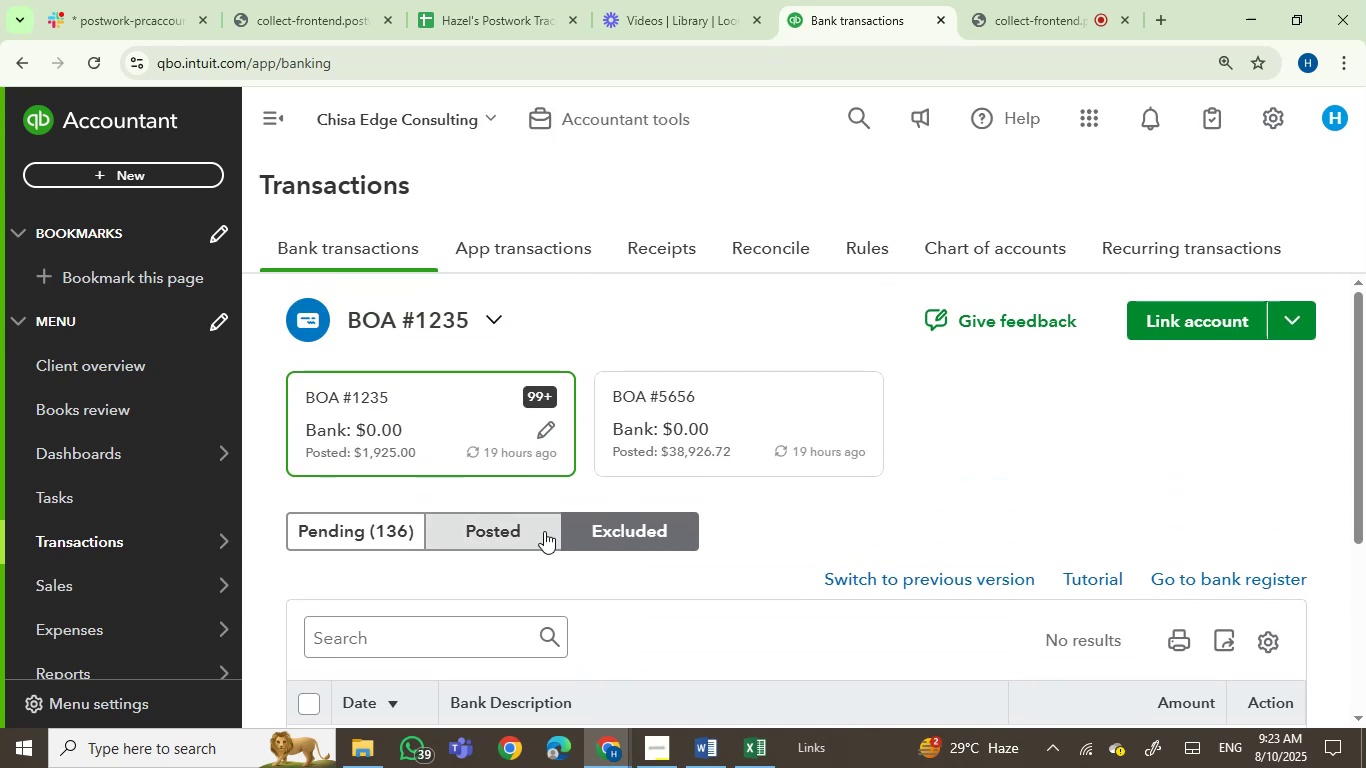 
scroll: coordinate [639, 550], scroll_direction: down, amount: 3.0
 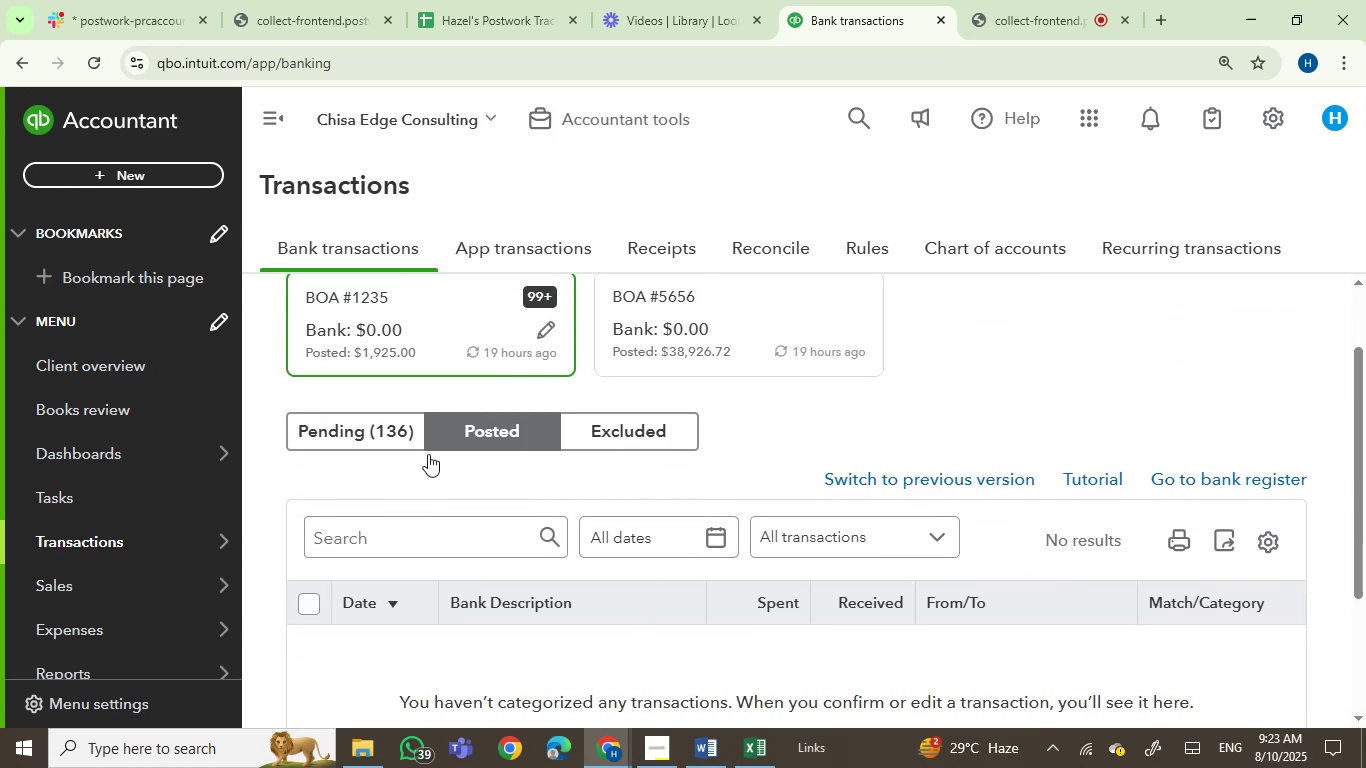 
left_click([371, 436])
 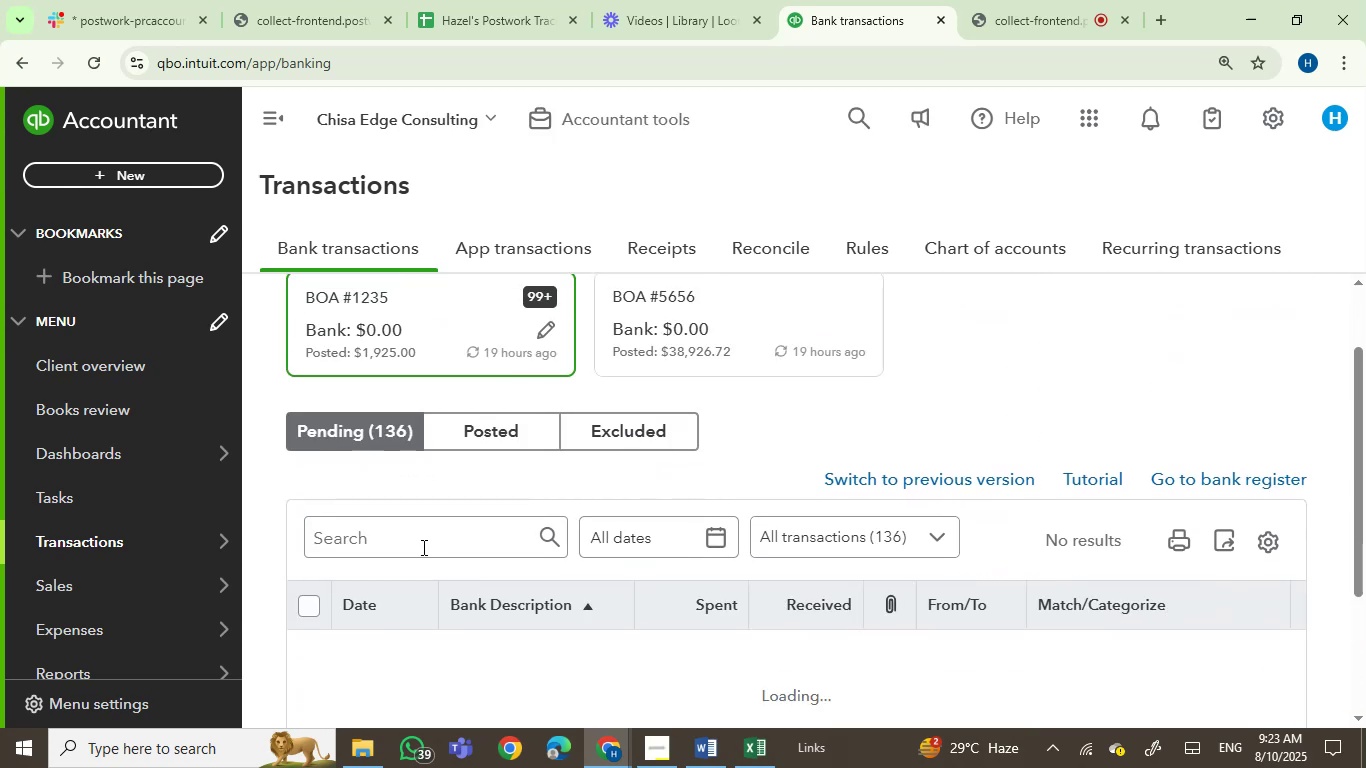 
scroll: coordinate [422, 547], scroll_direction: down, amount: 1.0
 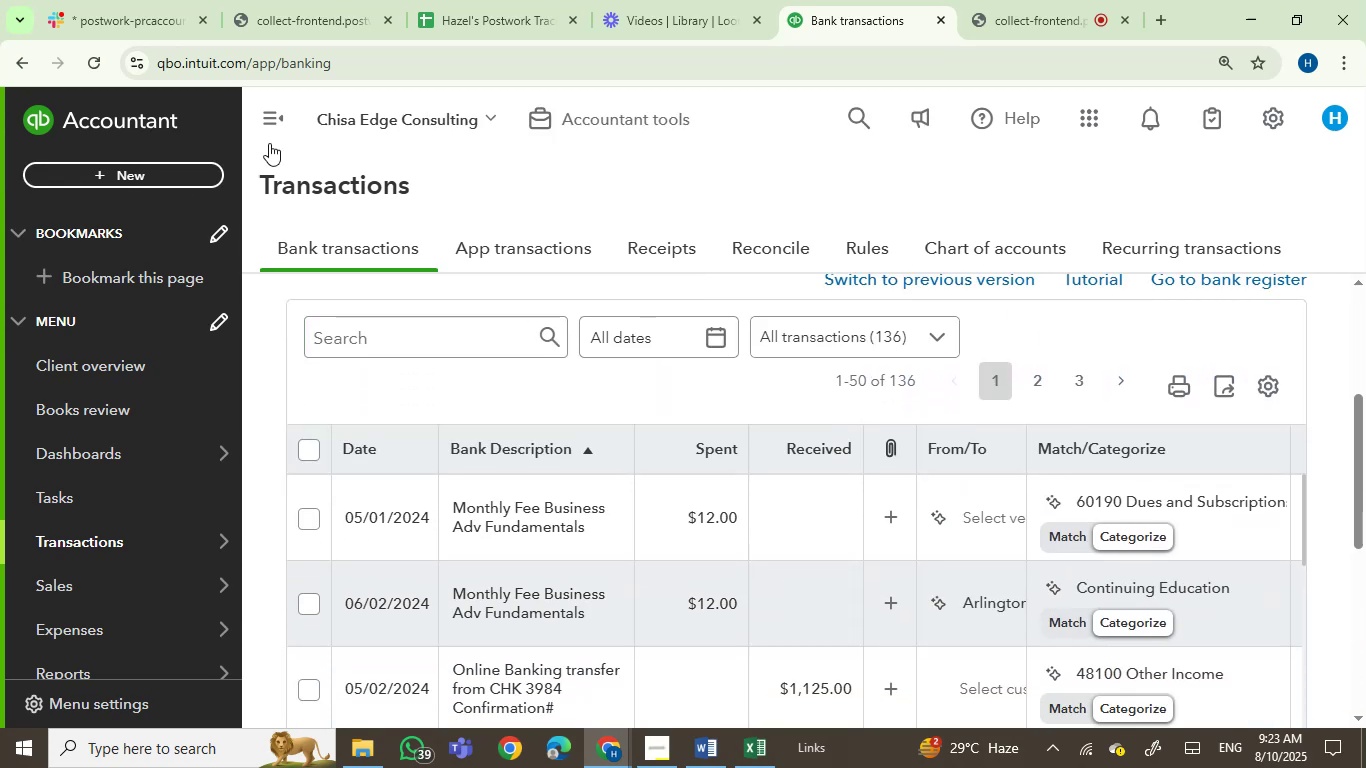 
left_click([274, 118])
 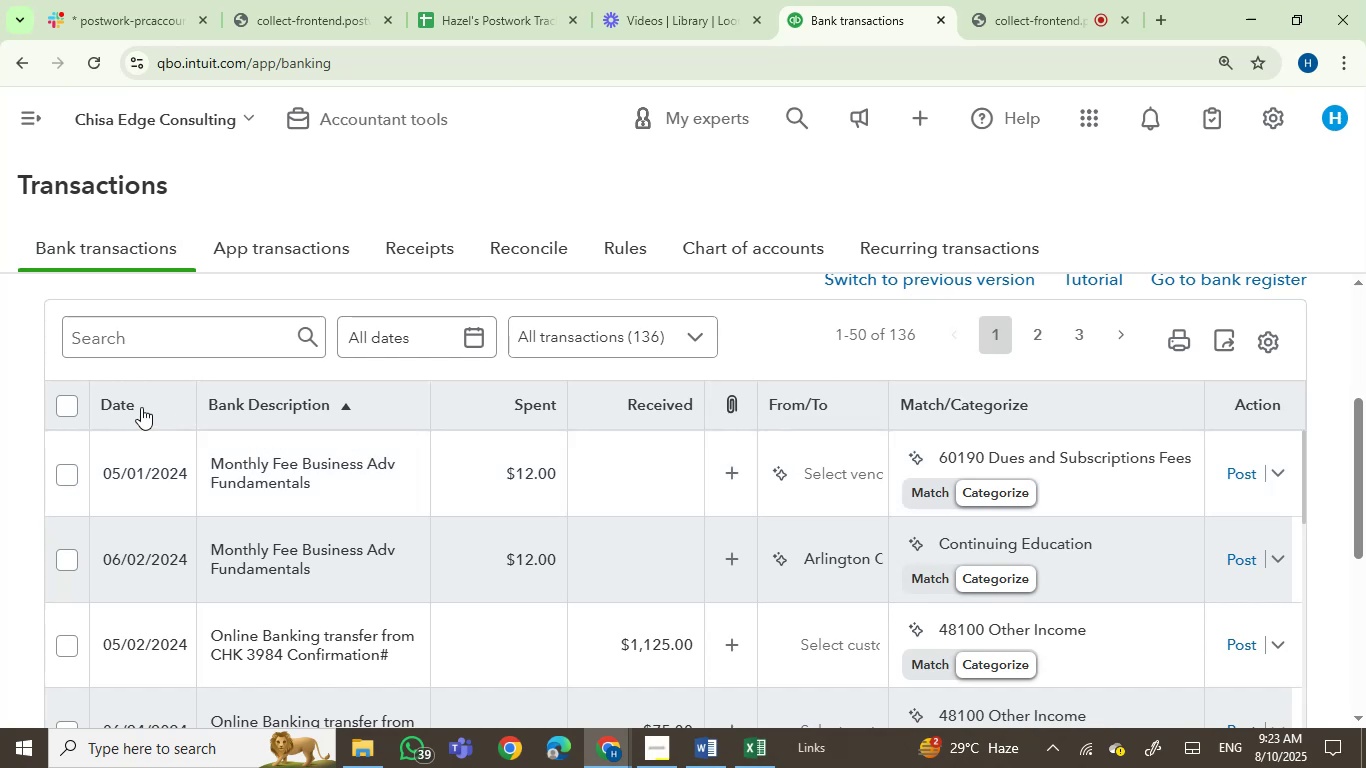 
left_click([59, 408])
 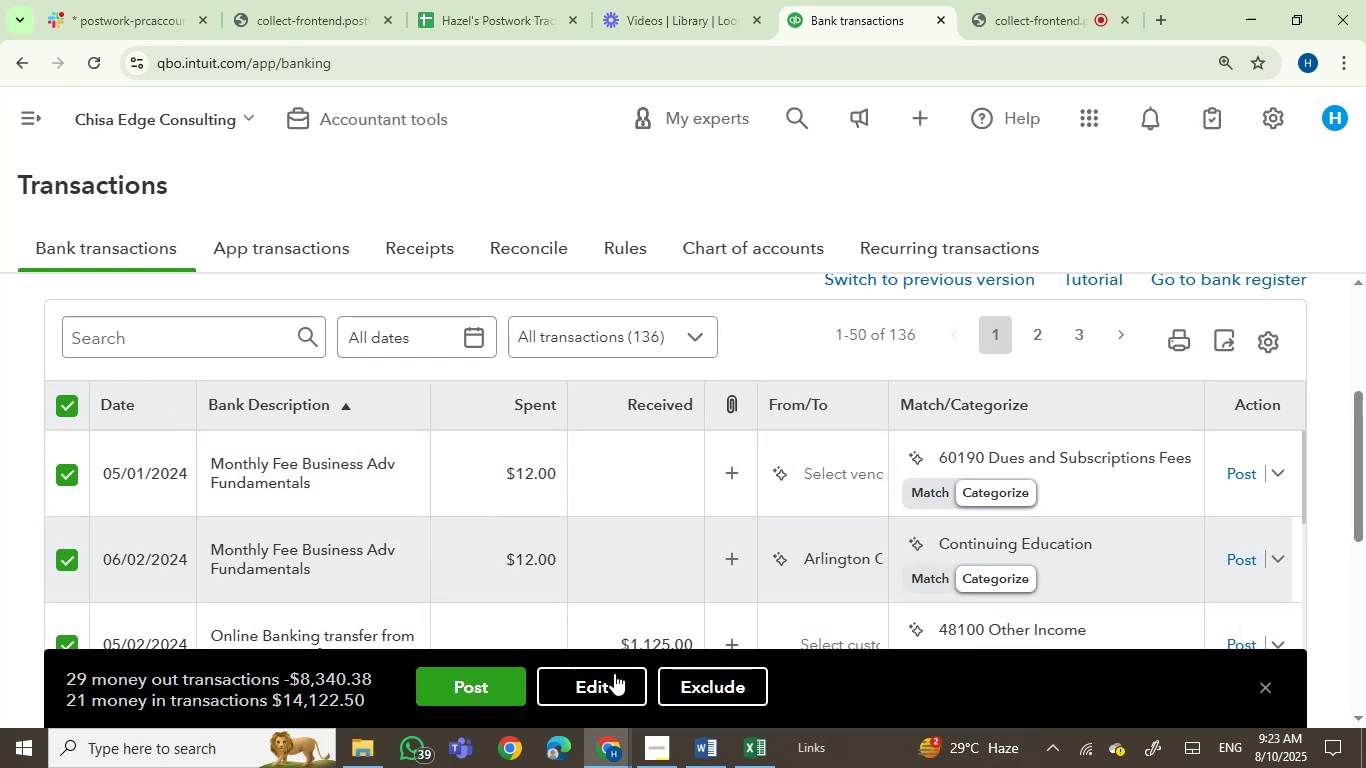 
left_click([684, 686])
 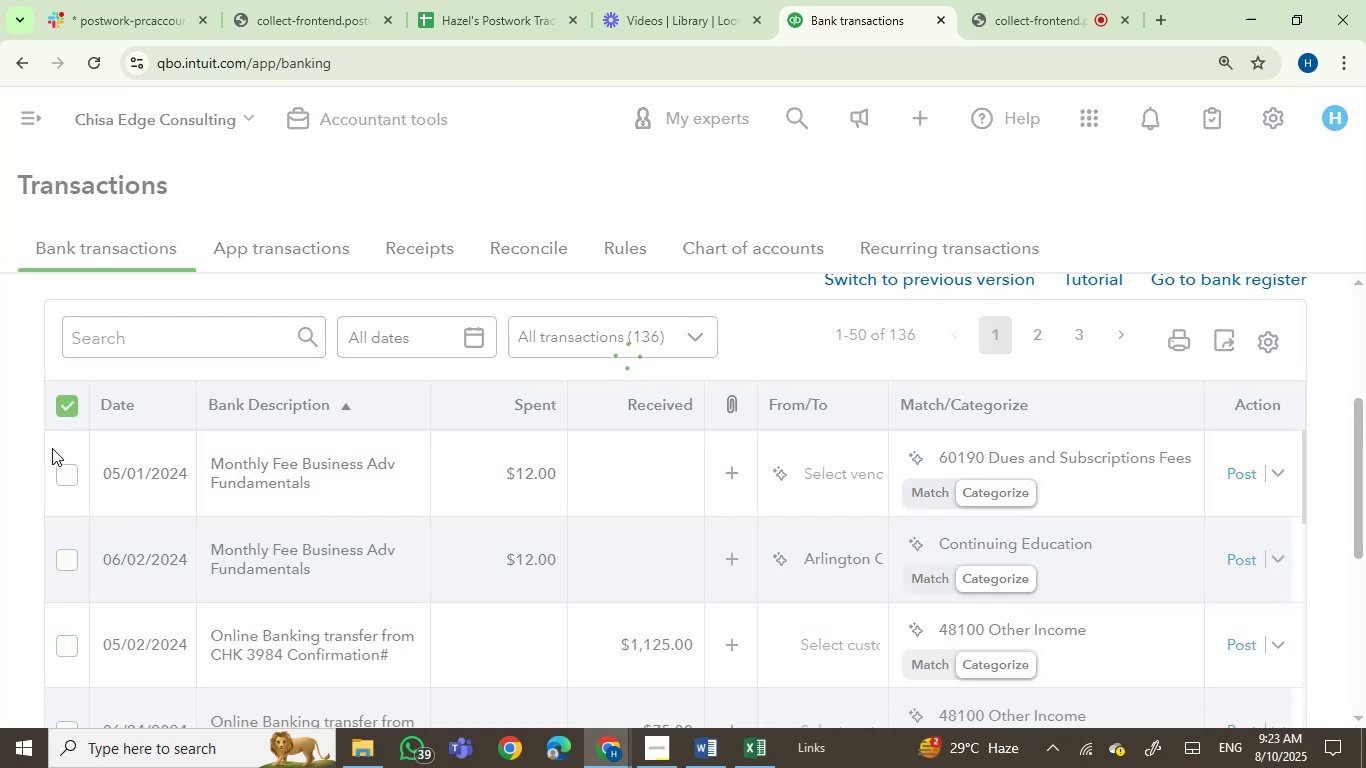 
wait(5.75)
 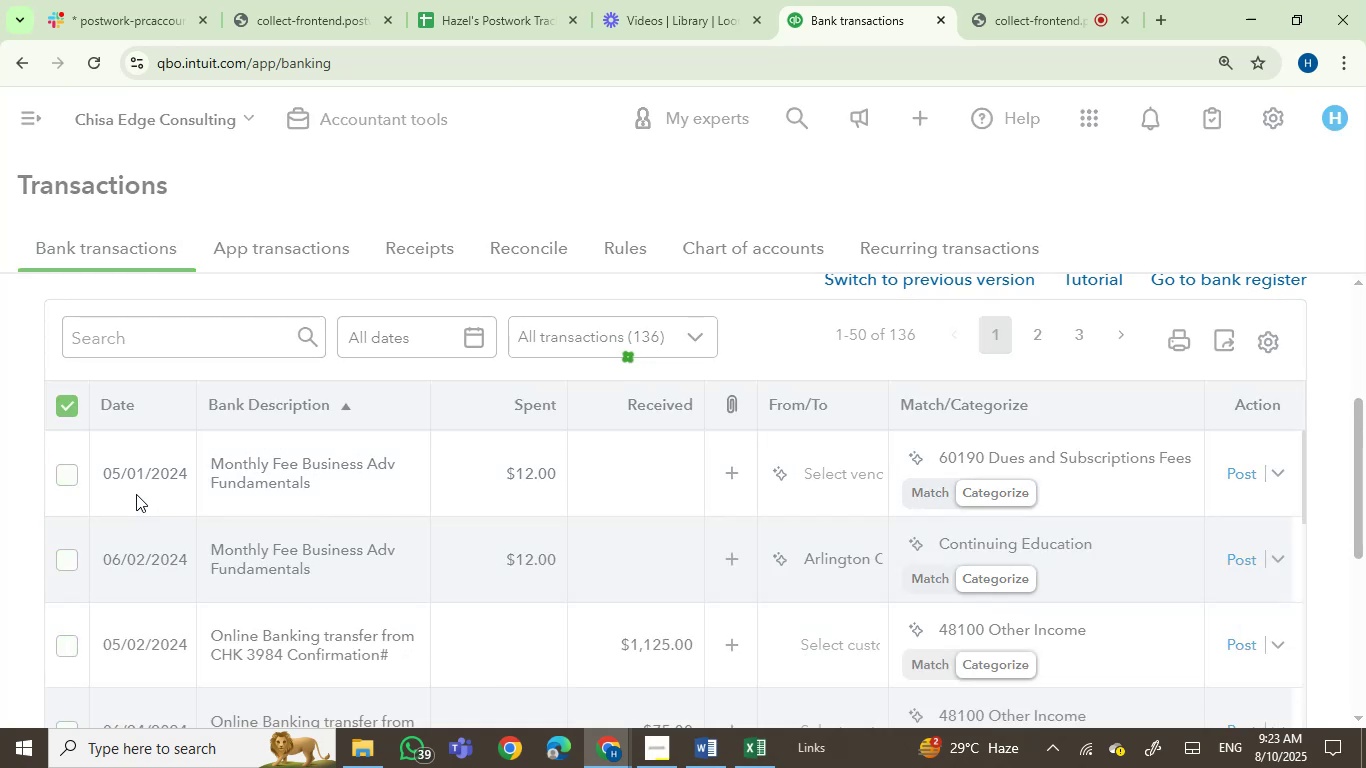 
left_click([64, 402])
 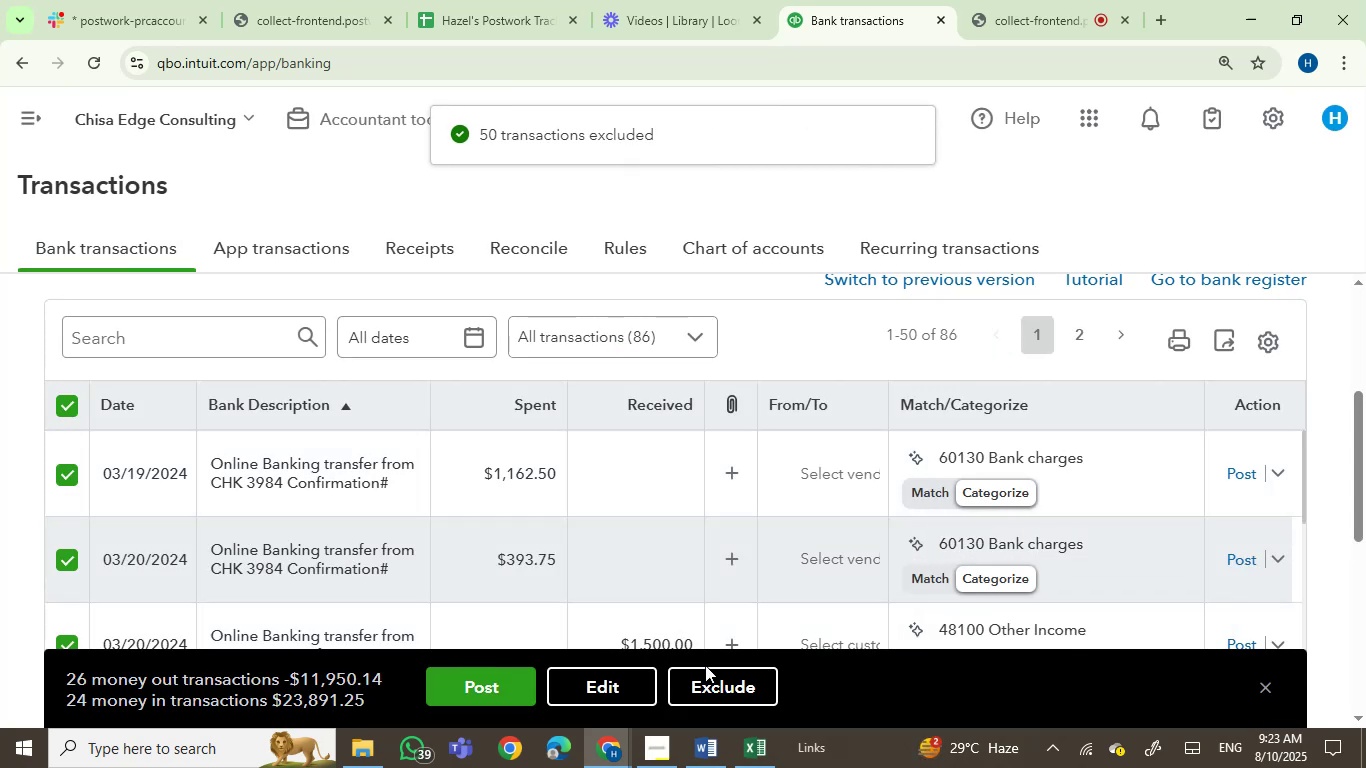 
left_click([731, 686])
 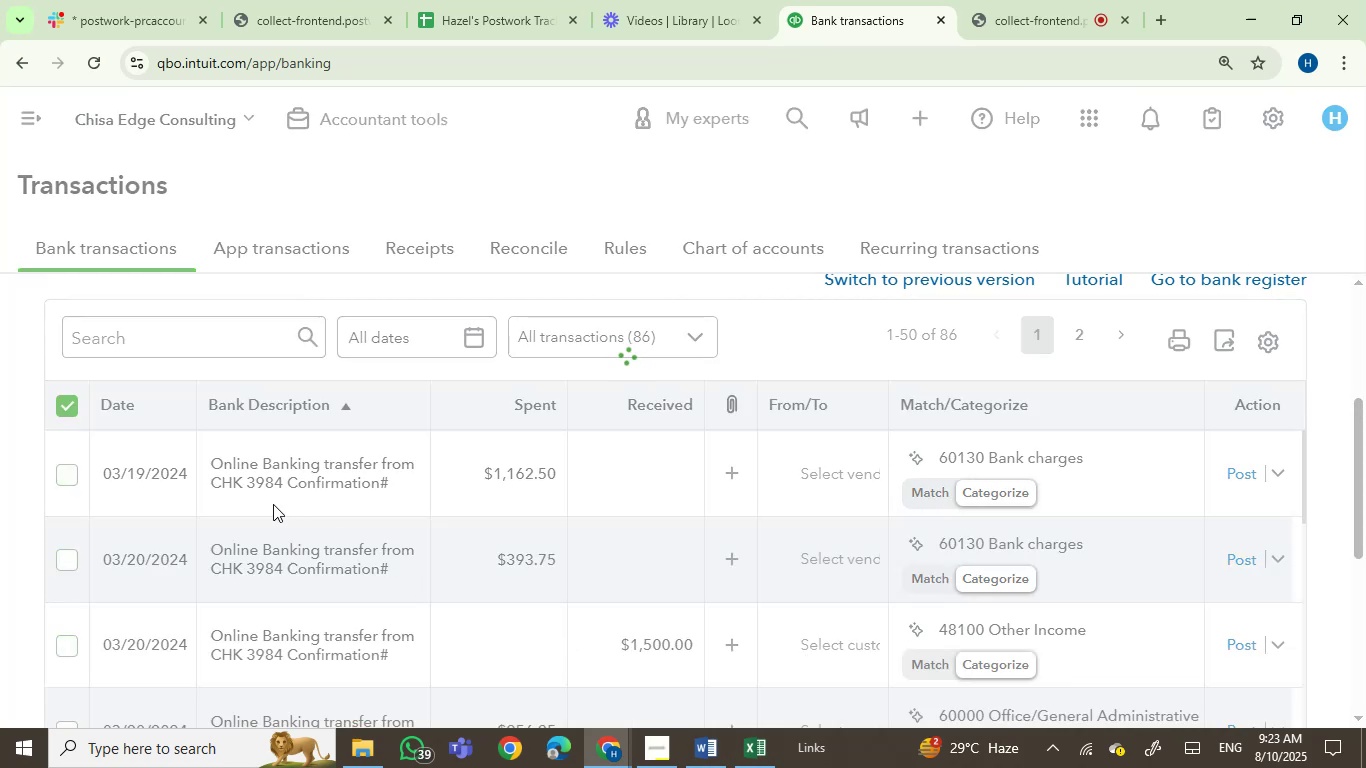 
wait(8.52)
 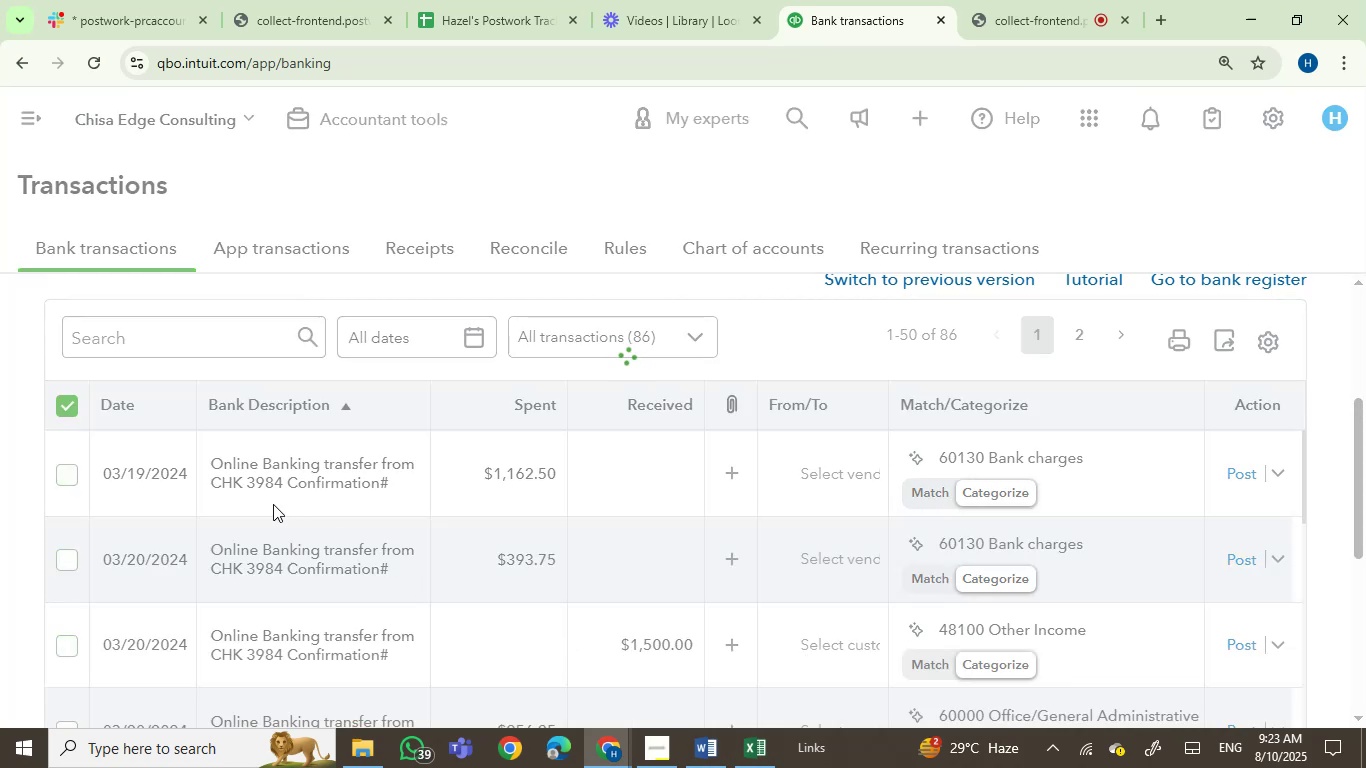 
left_click([71, 398])
 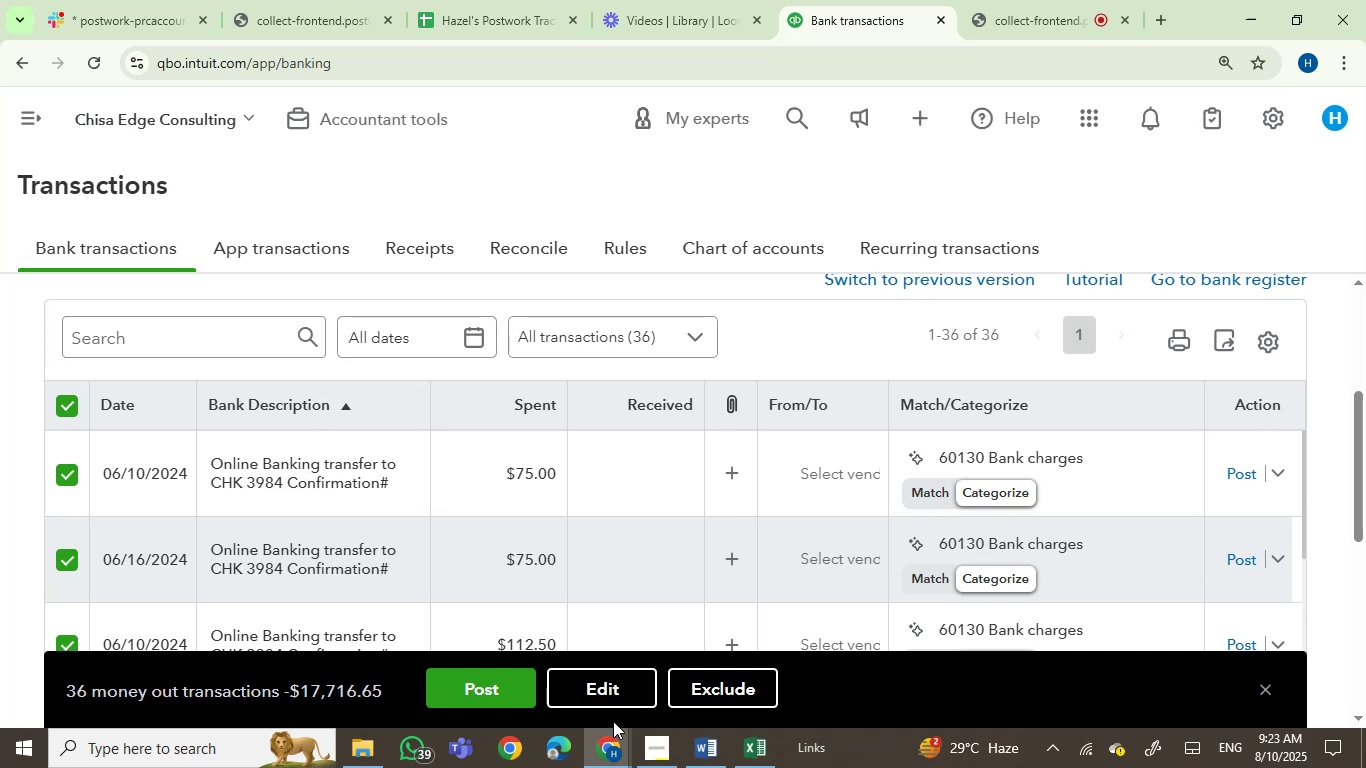 
left_click([705, 678])
 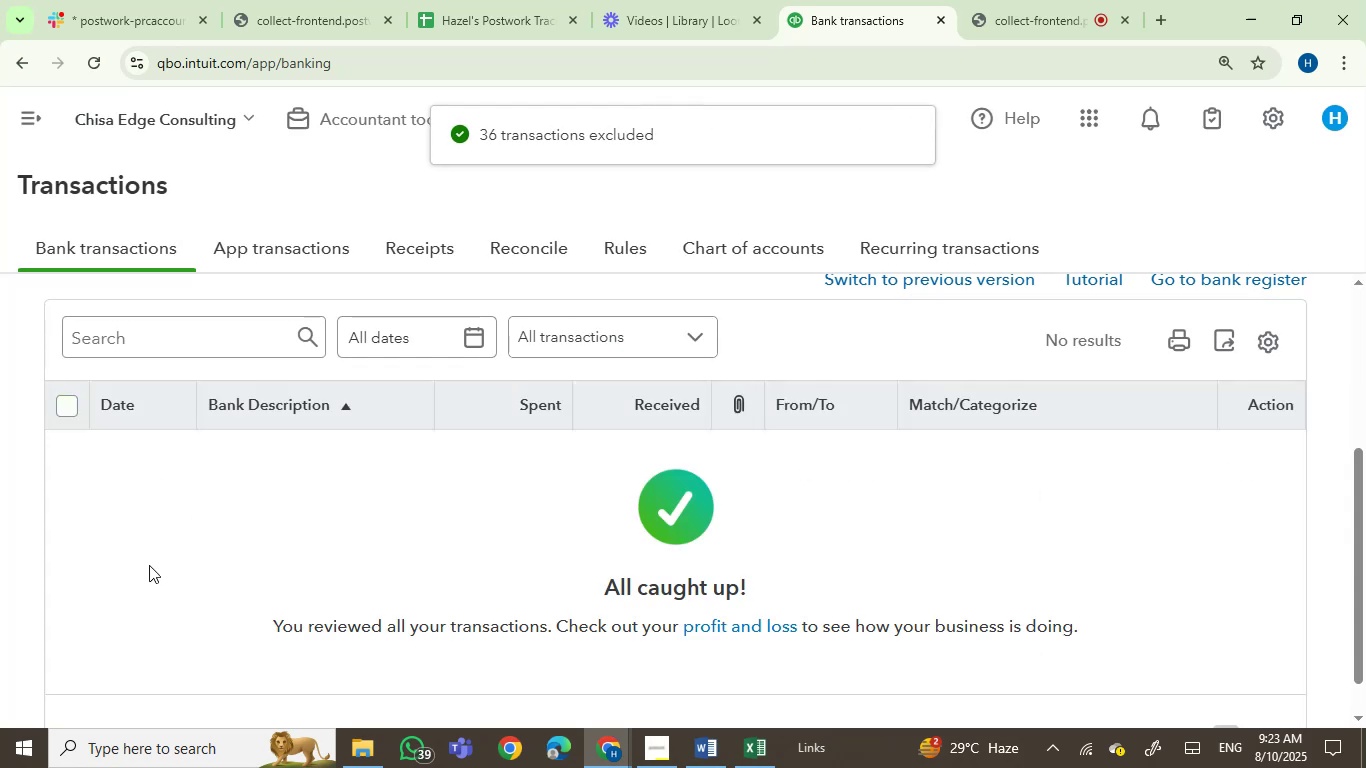 
scroll: coordinate [164, 384], scroll_direction: up, amount: 2.0
 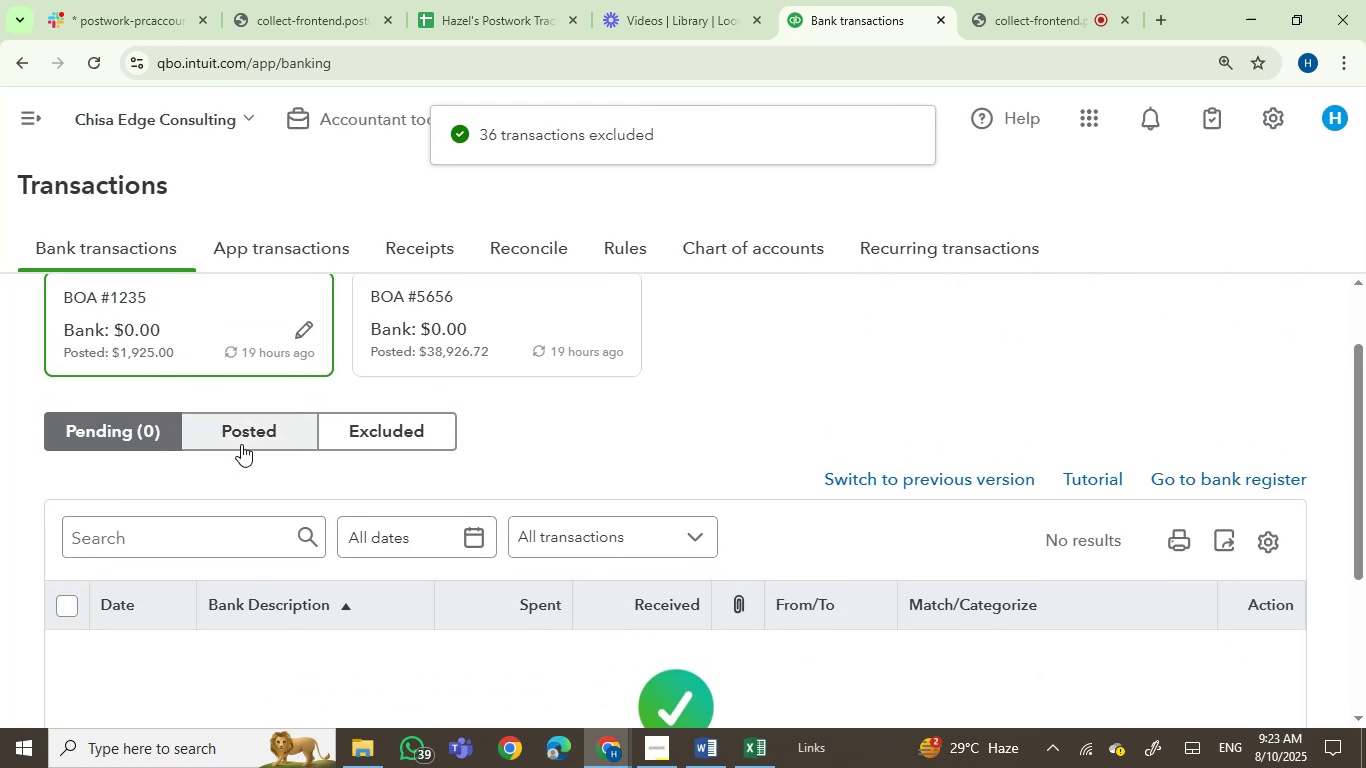 
left_click([241, 446])
 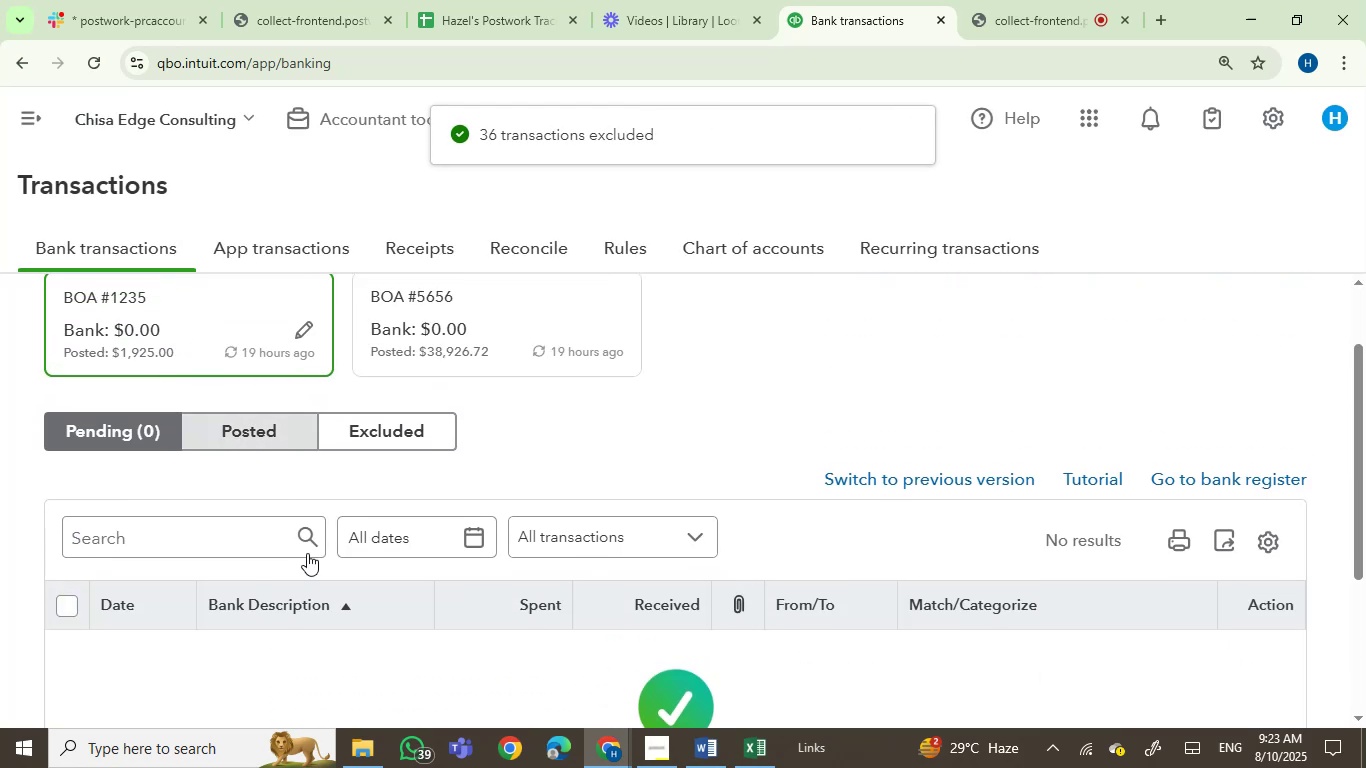 
scroll: coordinate [317, 579], scroll_direction: down, amount: 2.0
 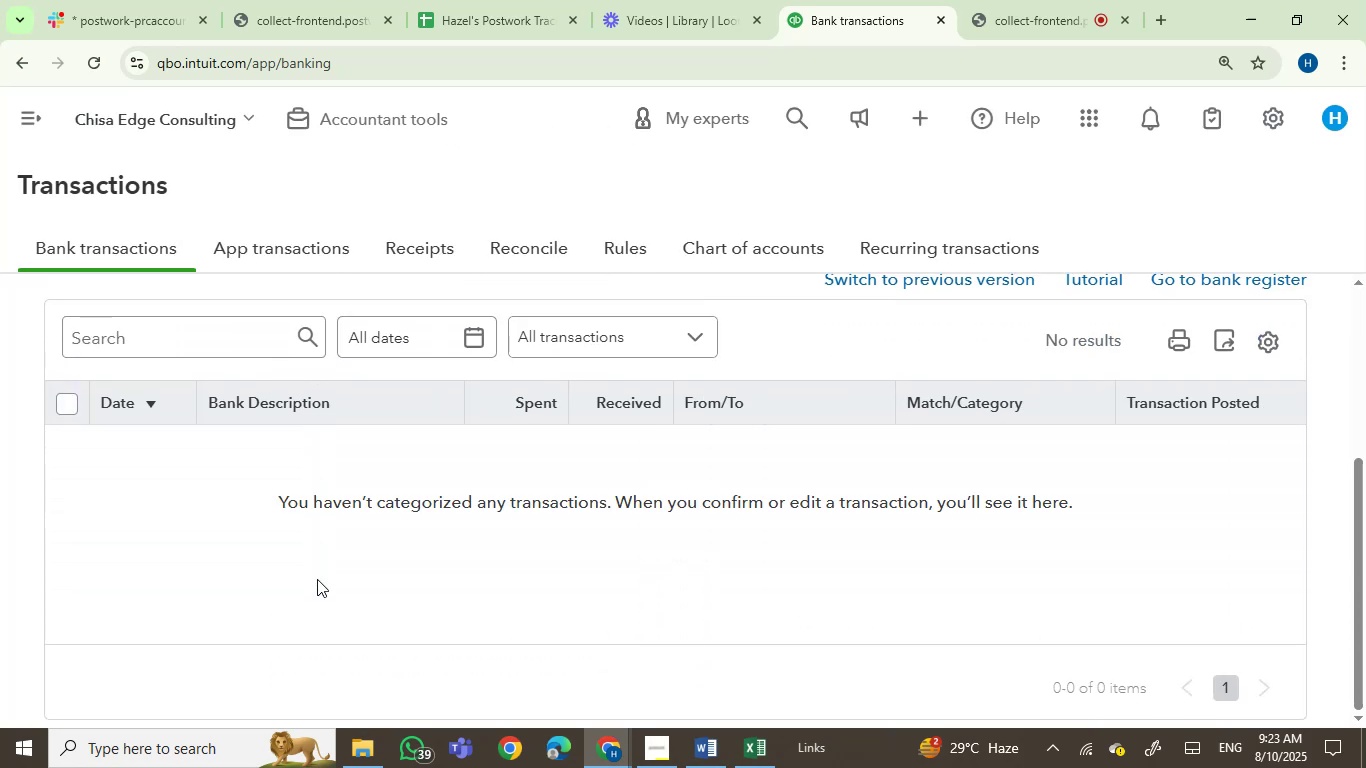 
scroll: coordinate [317, 579], scroll_direction: up, amount: 2.0
 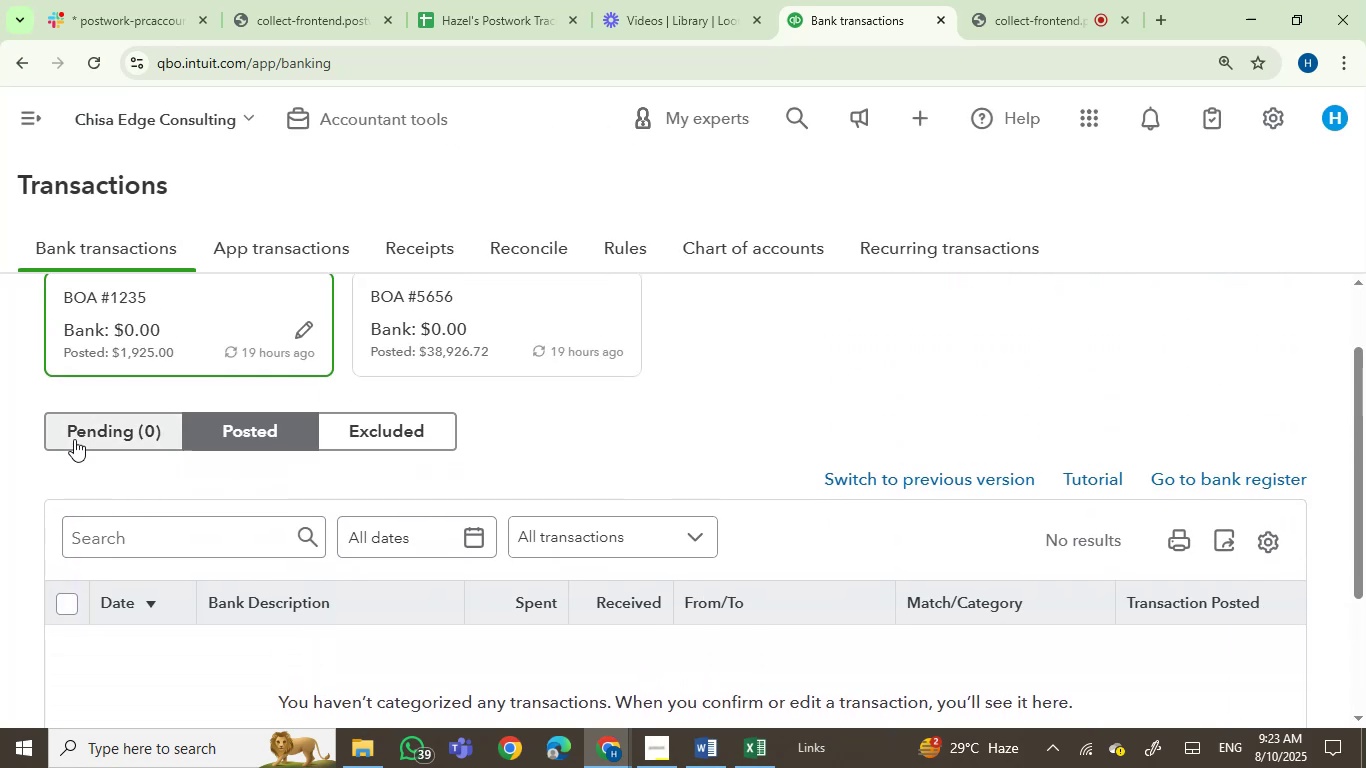 
left_click([75, 434])
 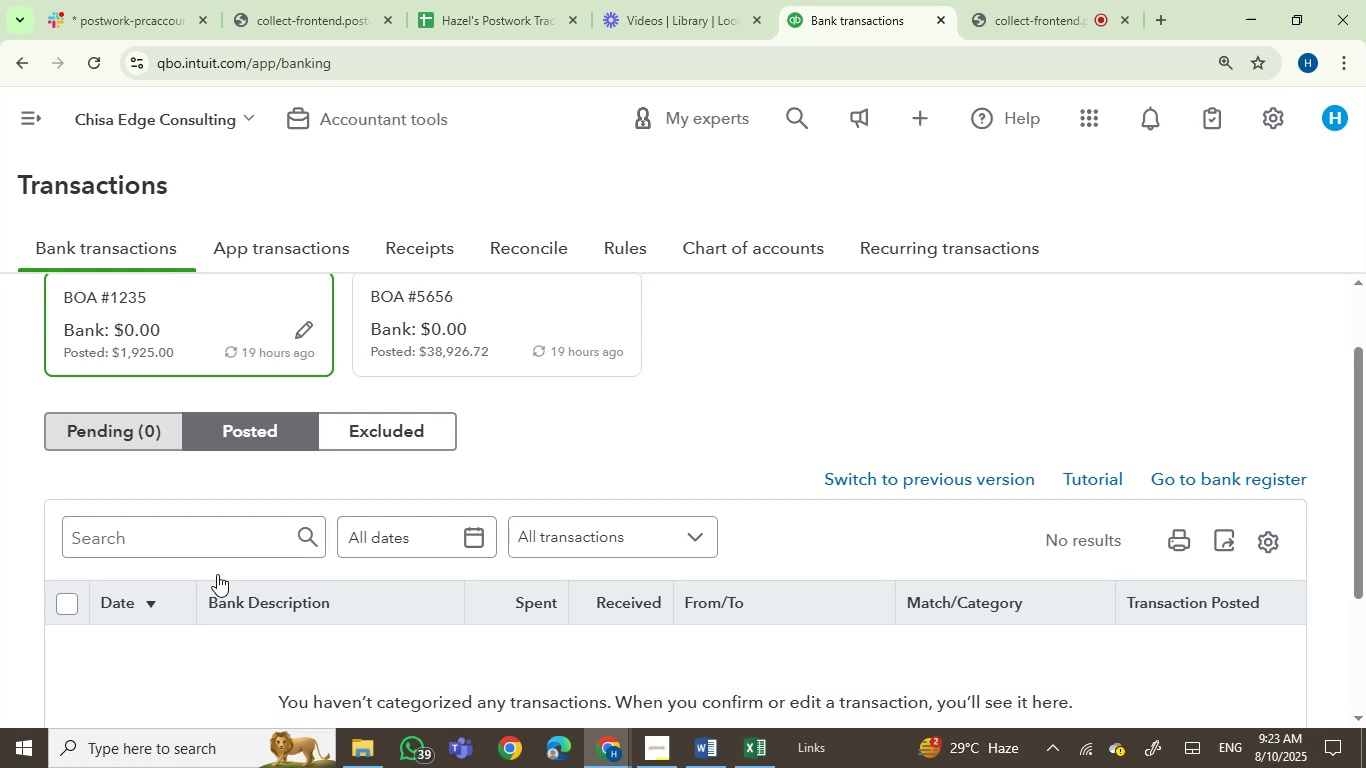 
scroll: coordinate [217, 574], scroll_direction: none, amount: 0.0
 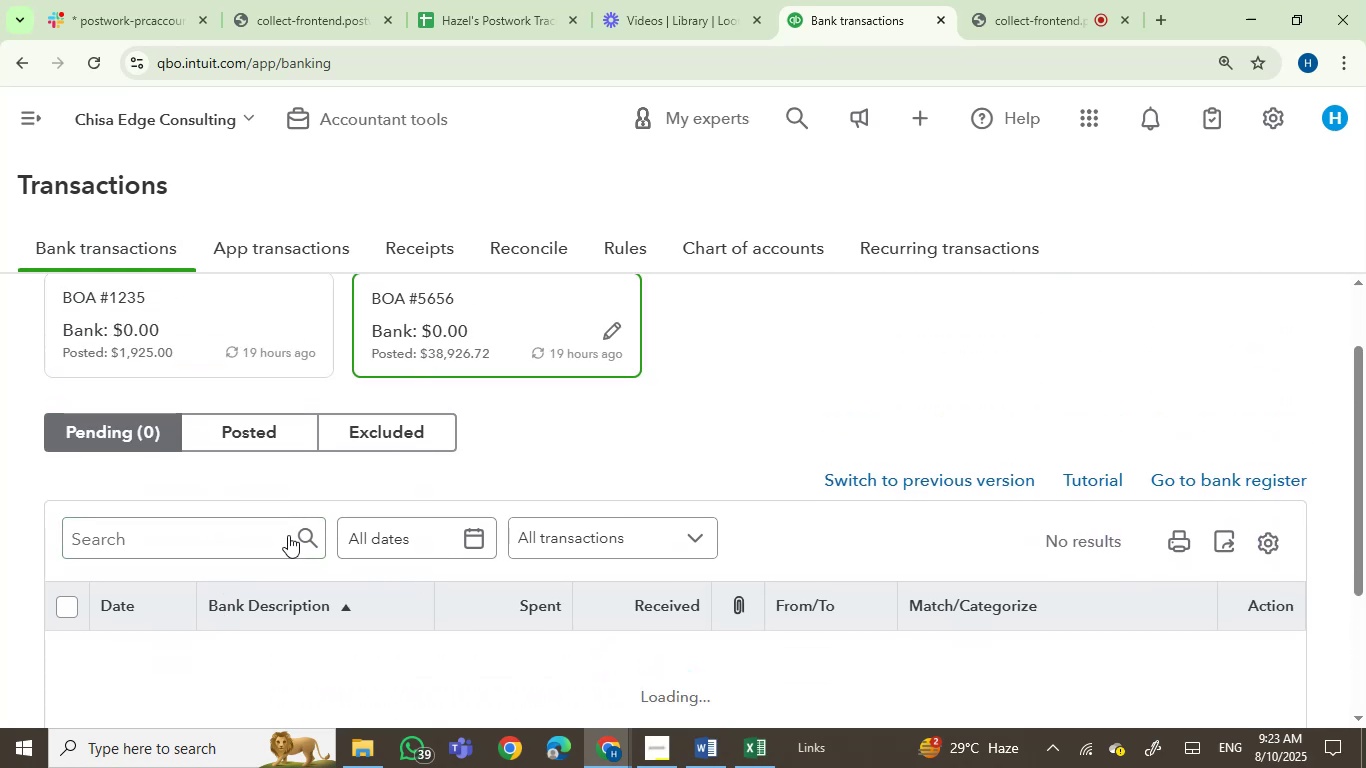 
scroll: coordinate [262, 526], scroll_direction: down, amount: 1.0
 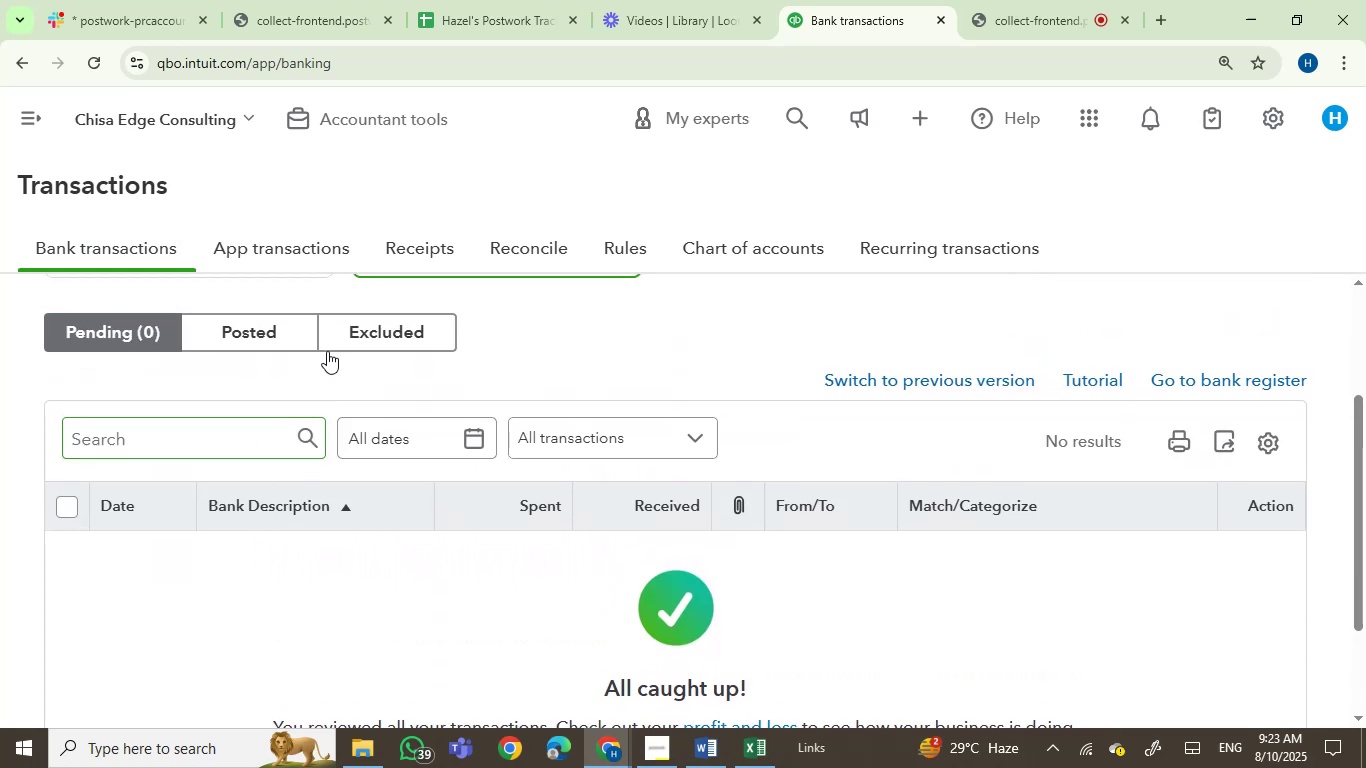 
left_click([277, 326])
 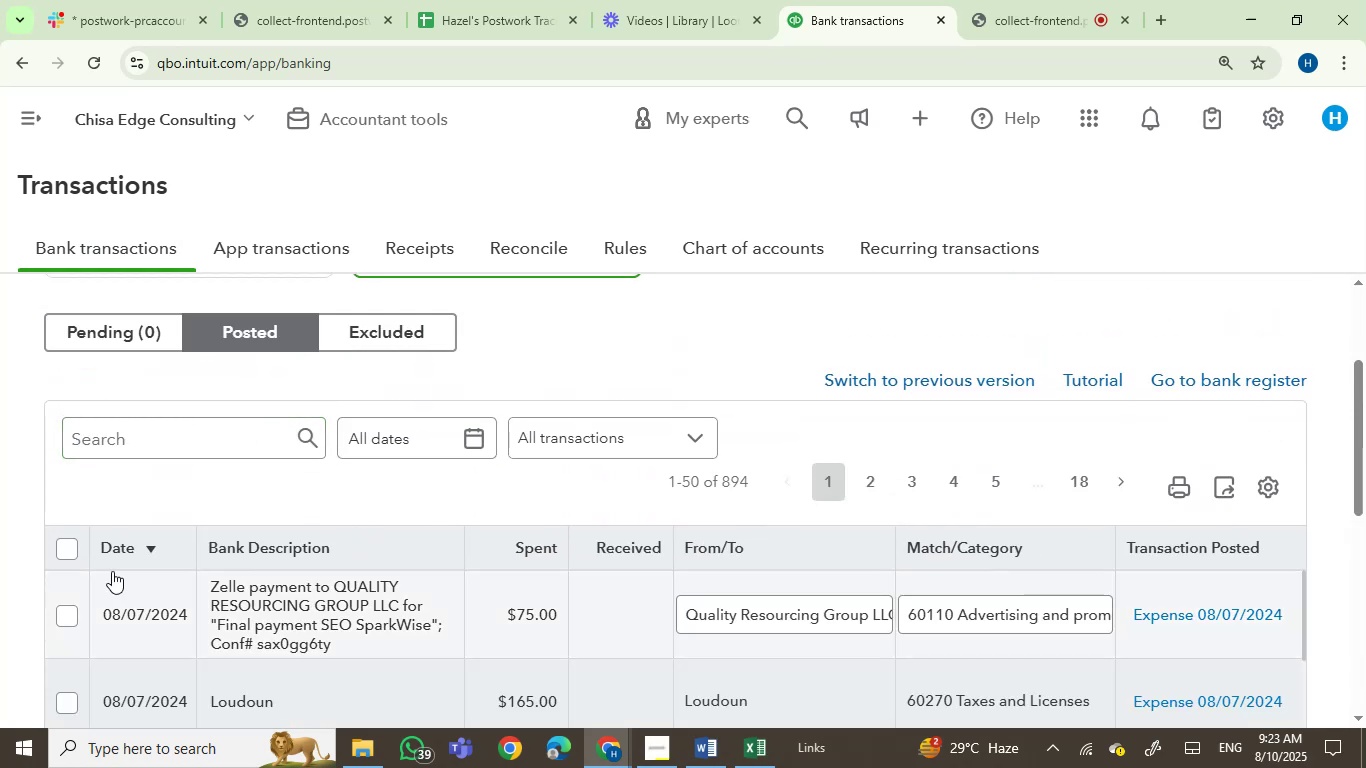 
left_click([66, 548])
 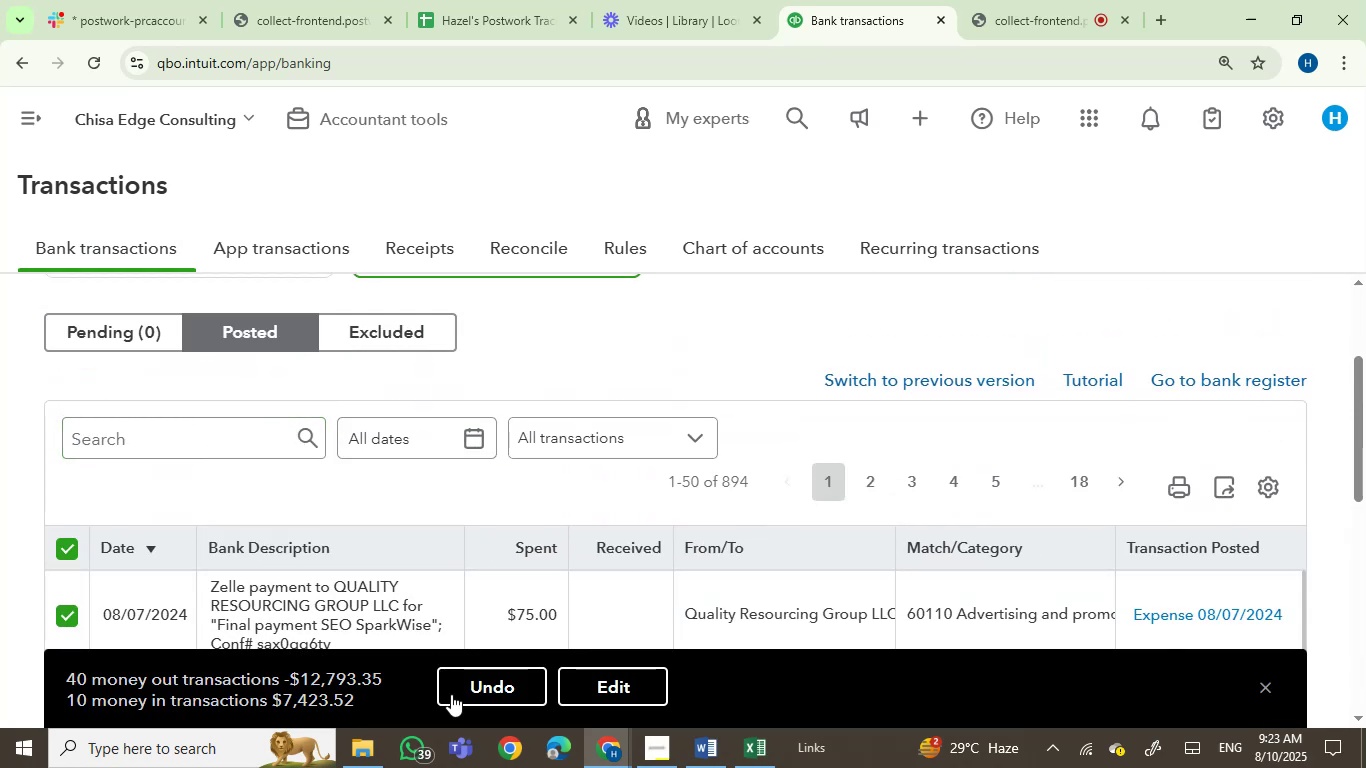 
left_click([482, 690])
 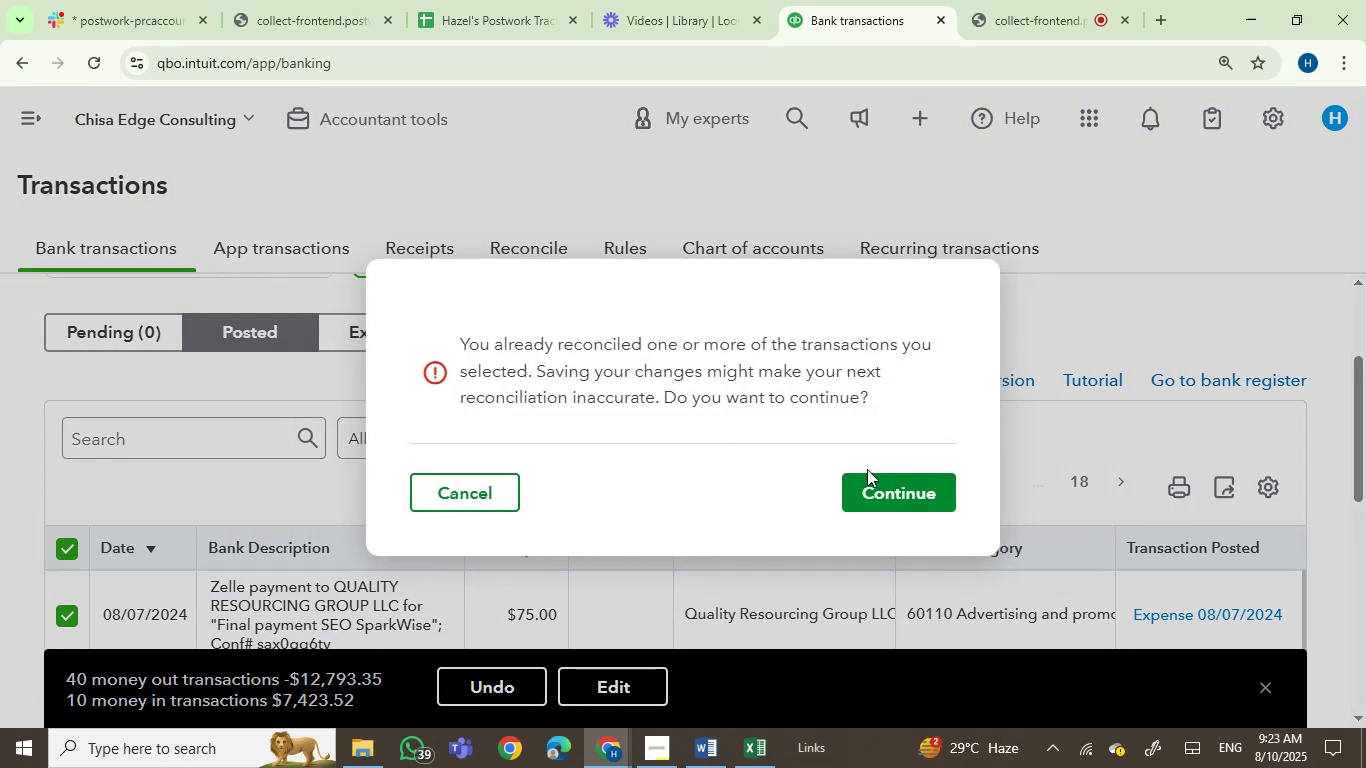 
left_click([933, 510])
 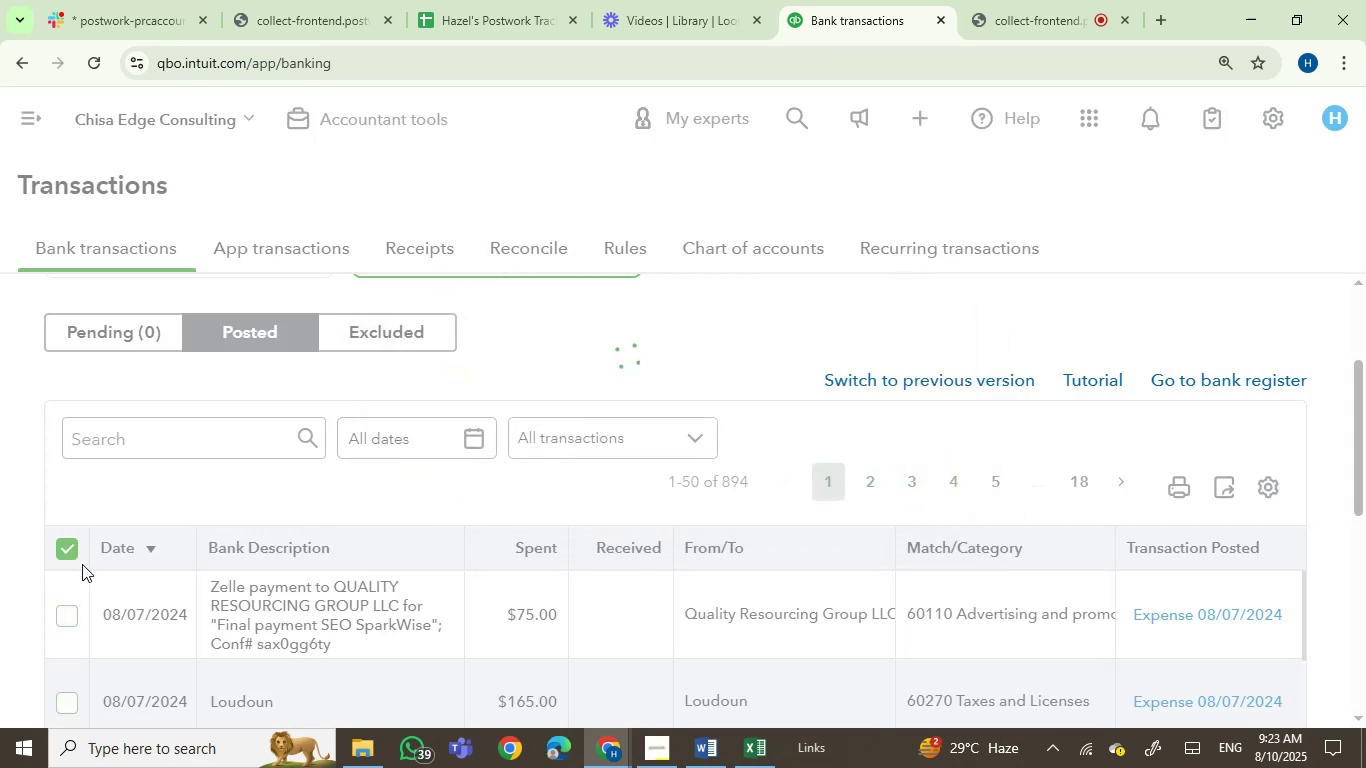 
wait(8.32)
 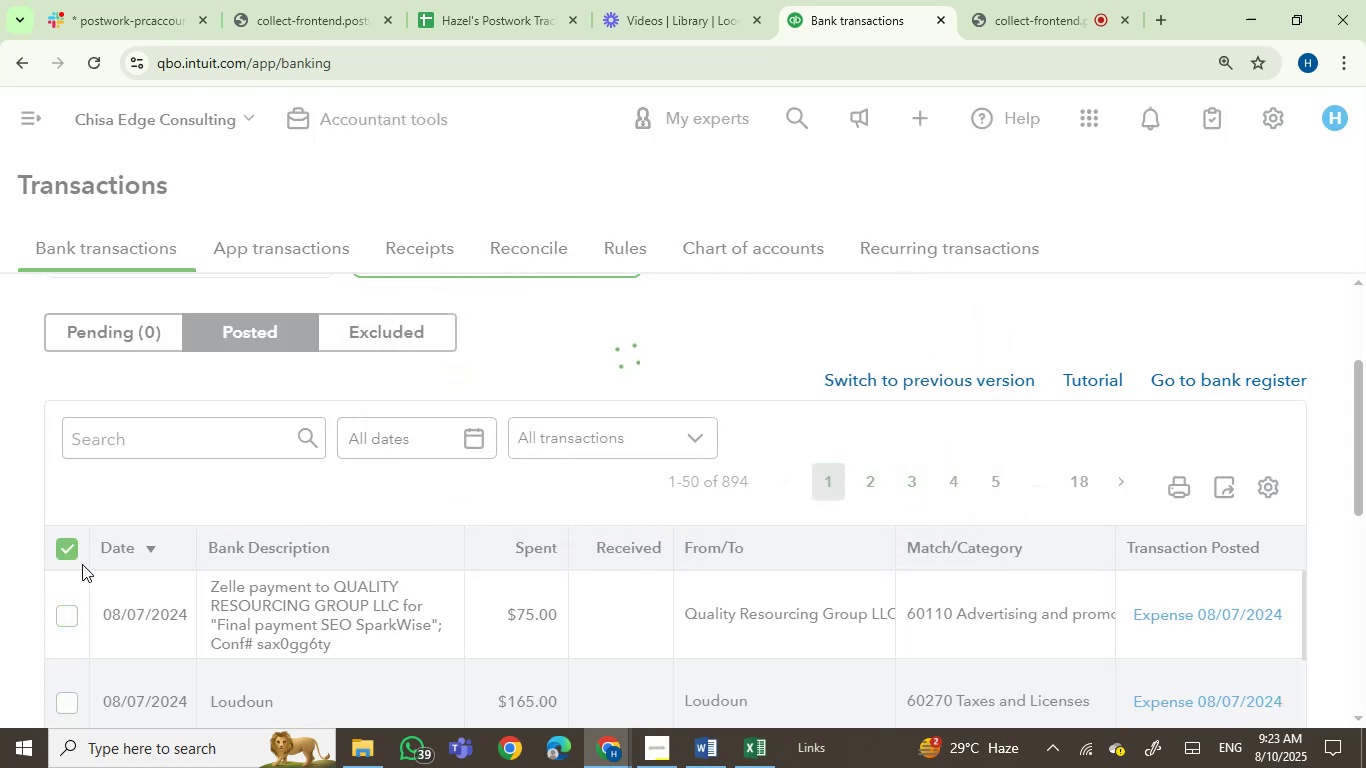 
left_click([68, 548])
 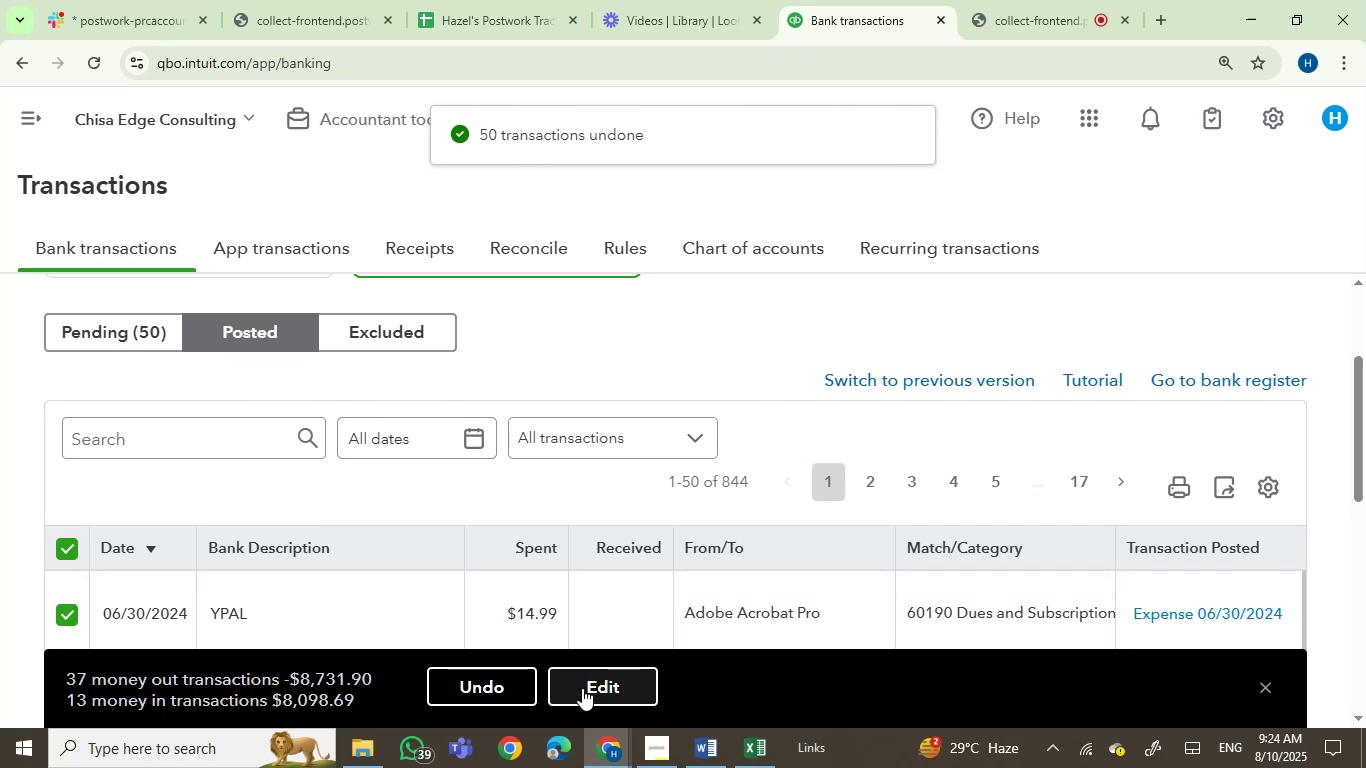 
left_click([498, 687])
 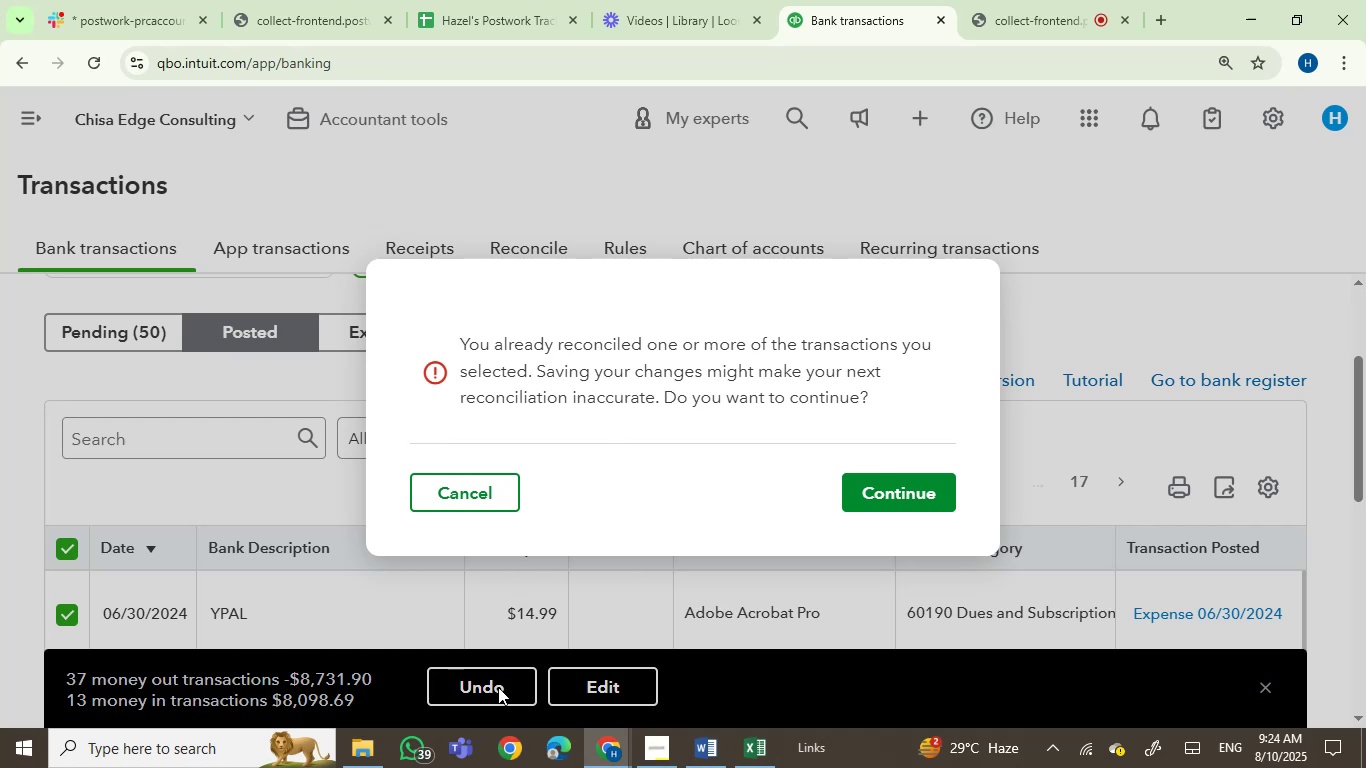 
wait(15.28)
 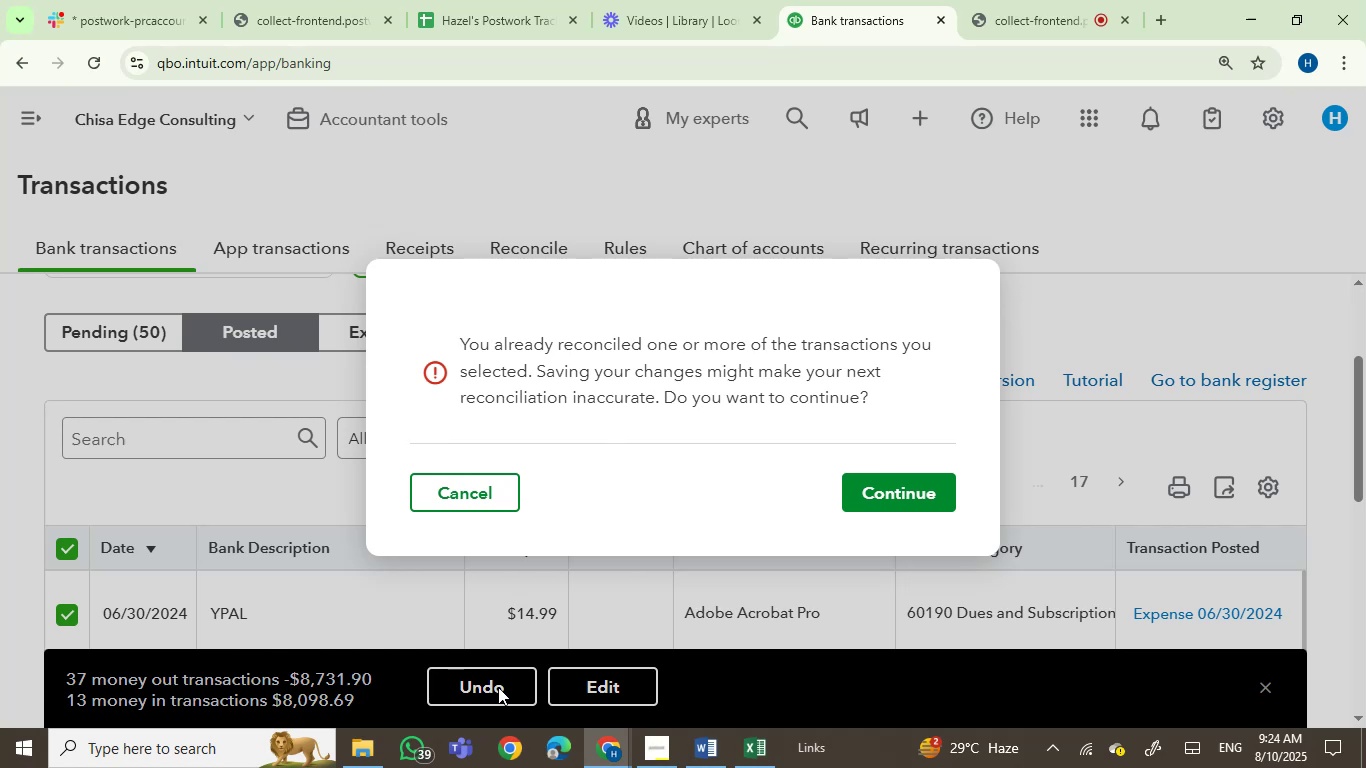 
left_click([901, 492])
 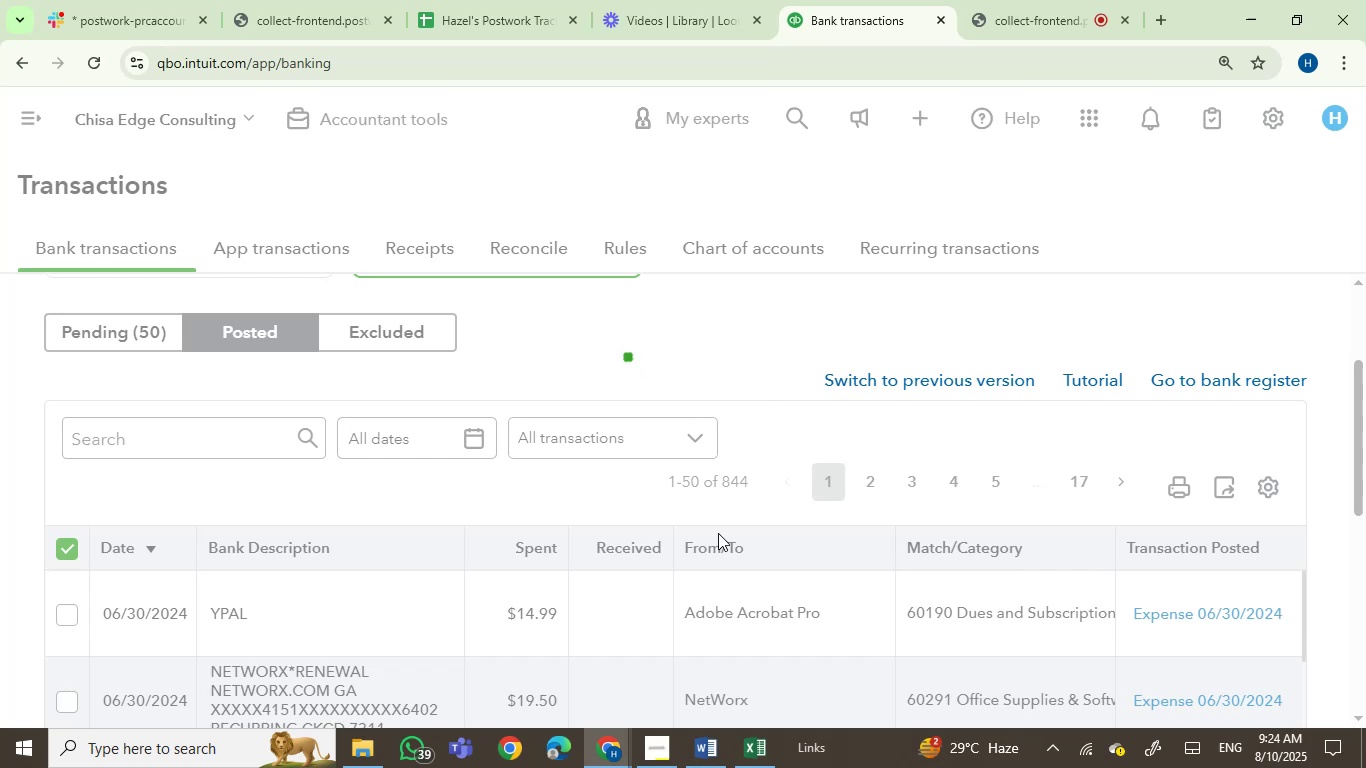 
wait(8.87)
 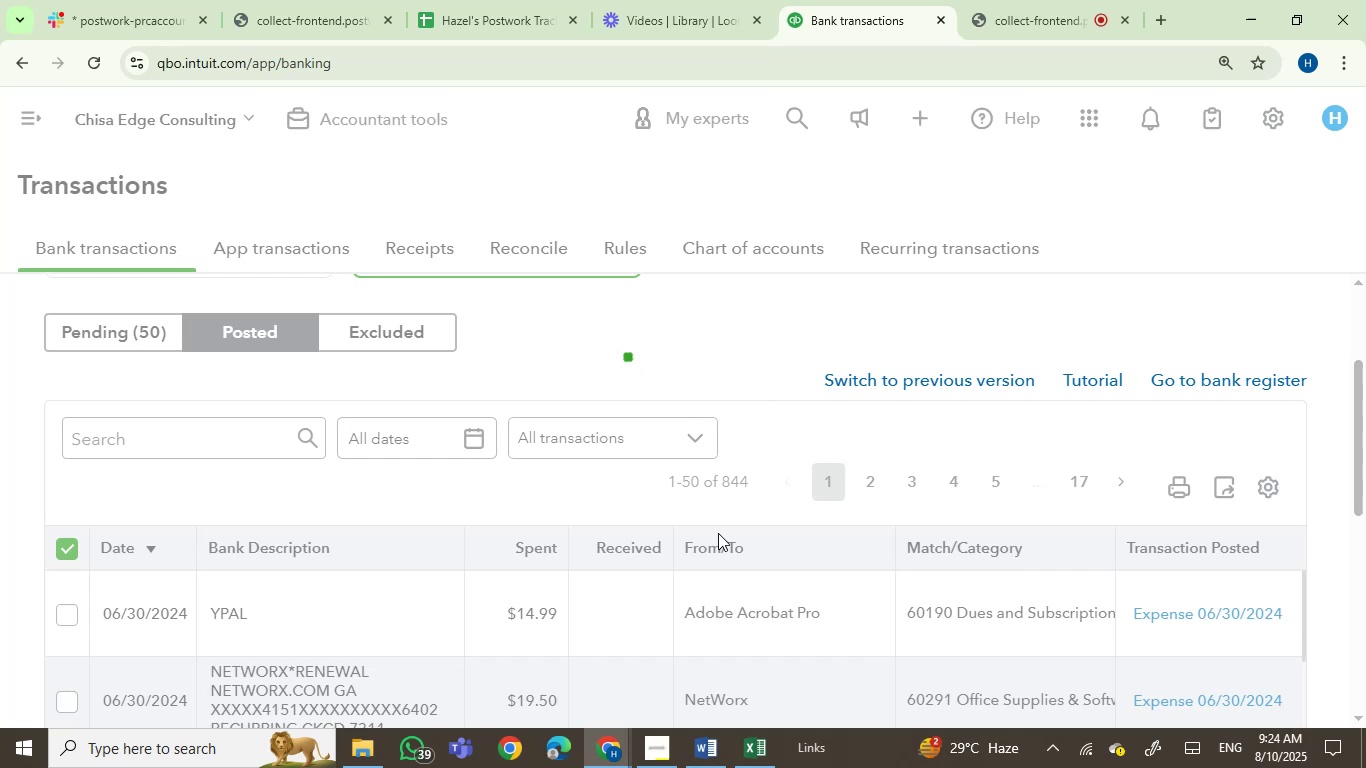 
left_click([70, 545])
 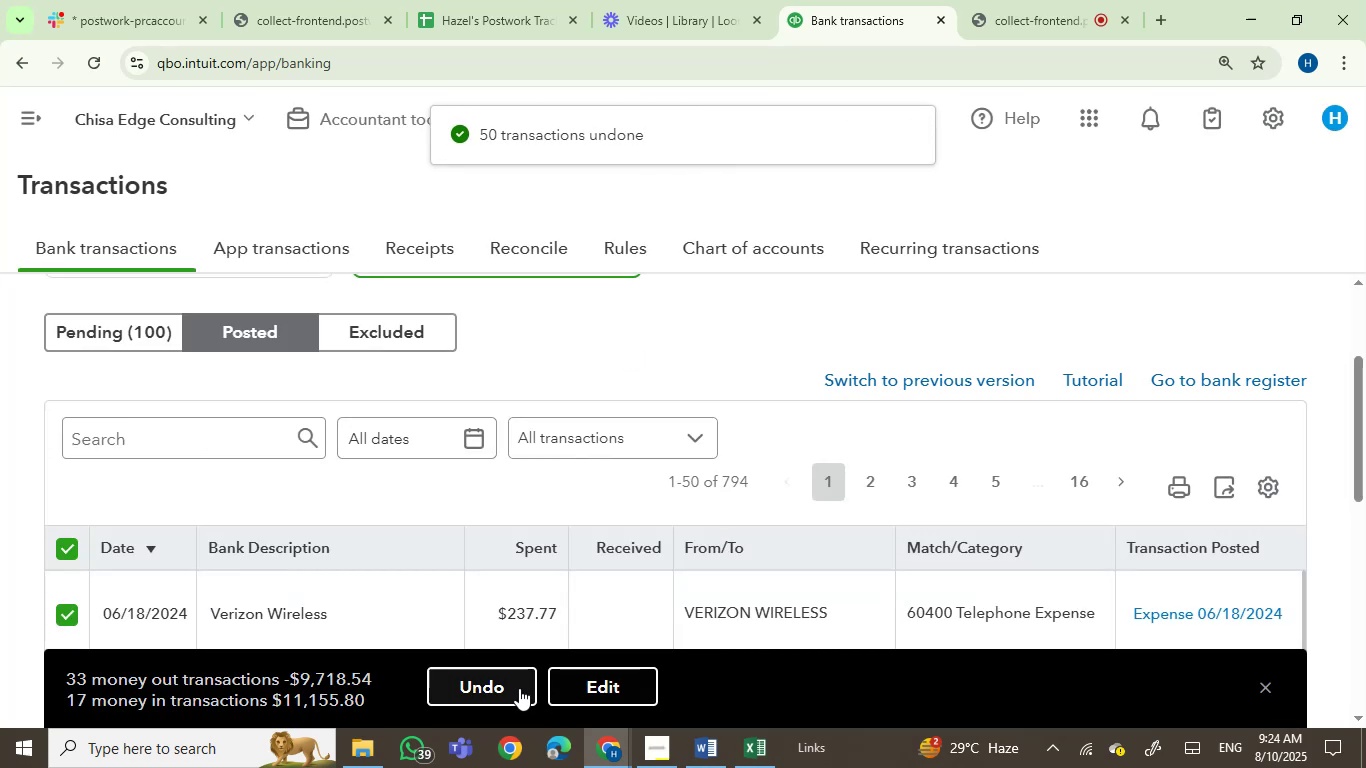 
left_click([599, 686])
 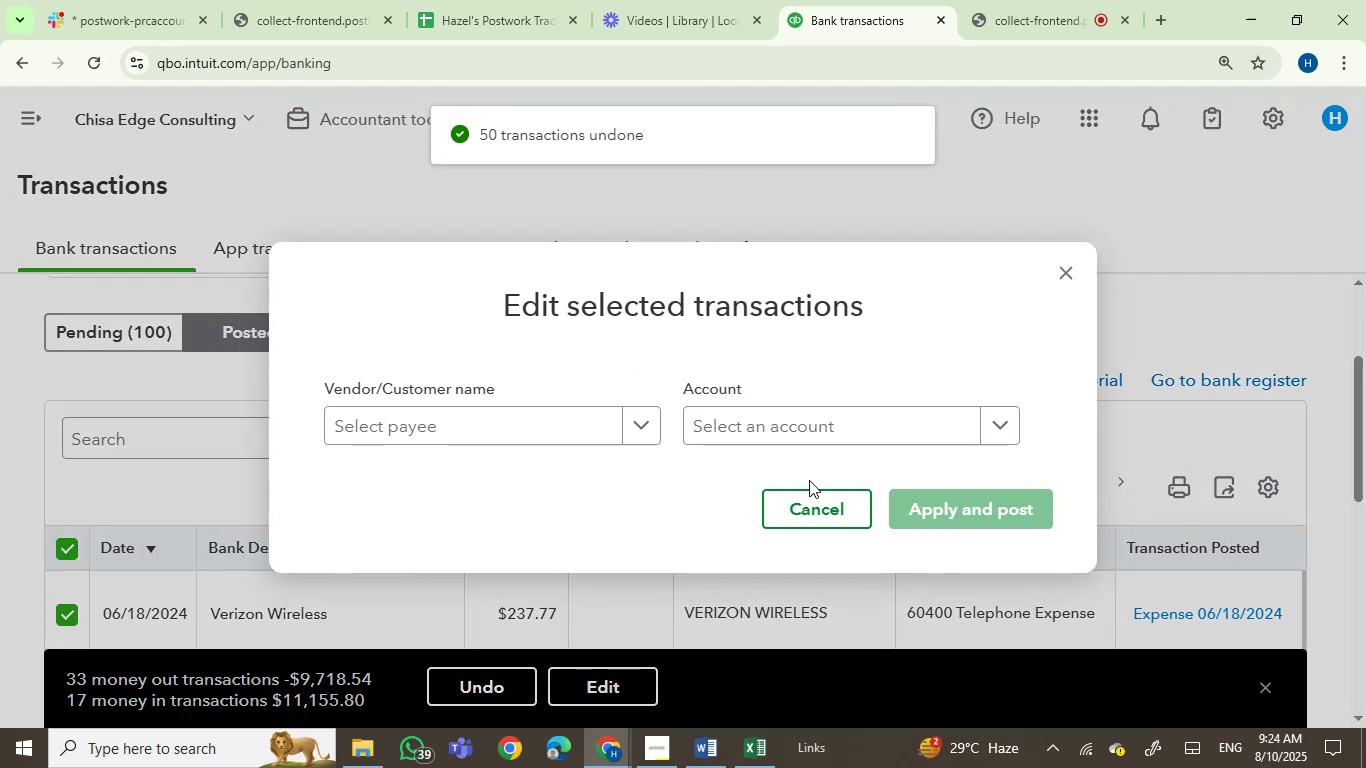 
left_click([842, 513])
 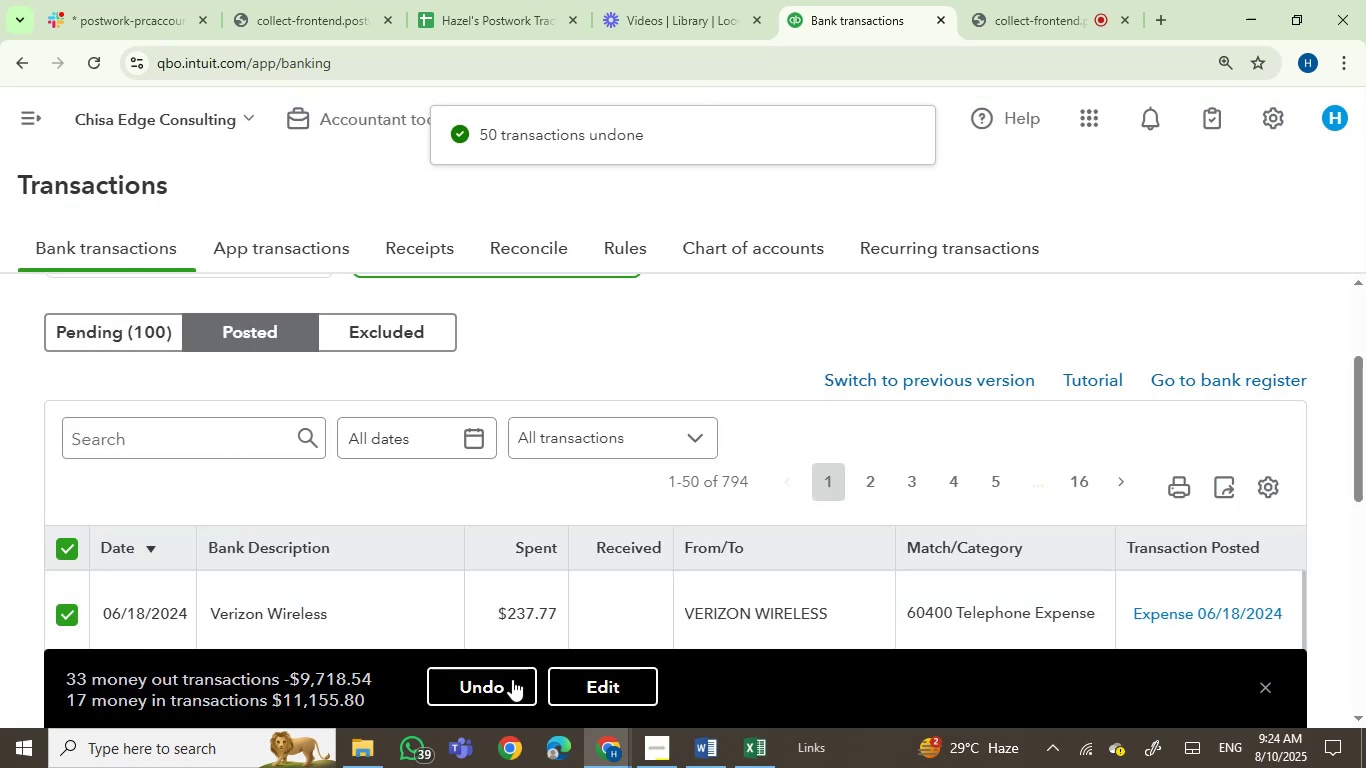 
left_click([502, 679])
 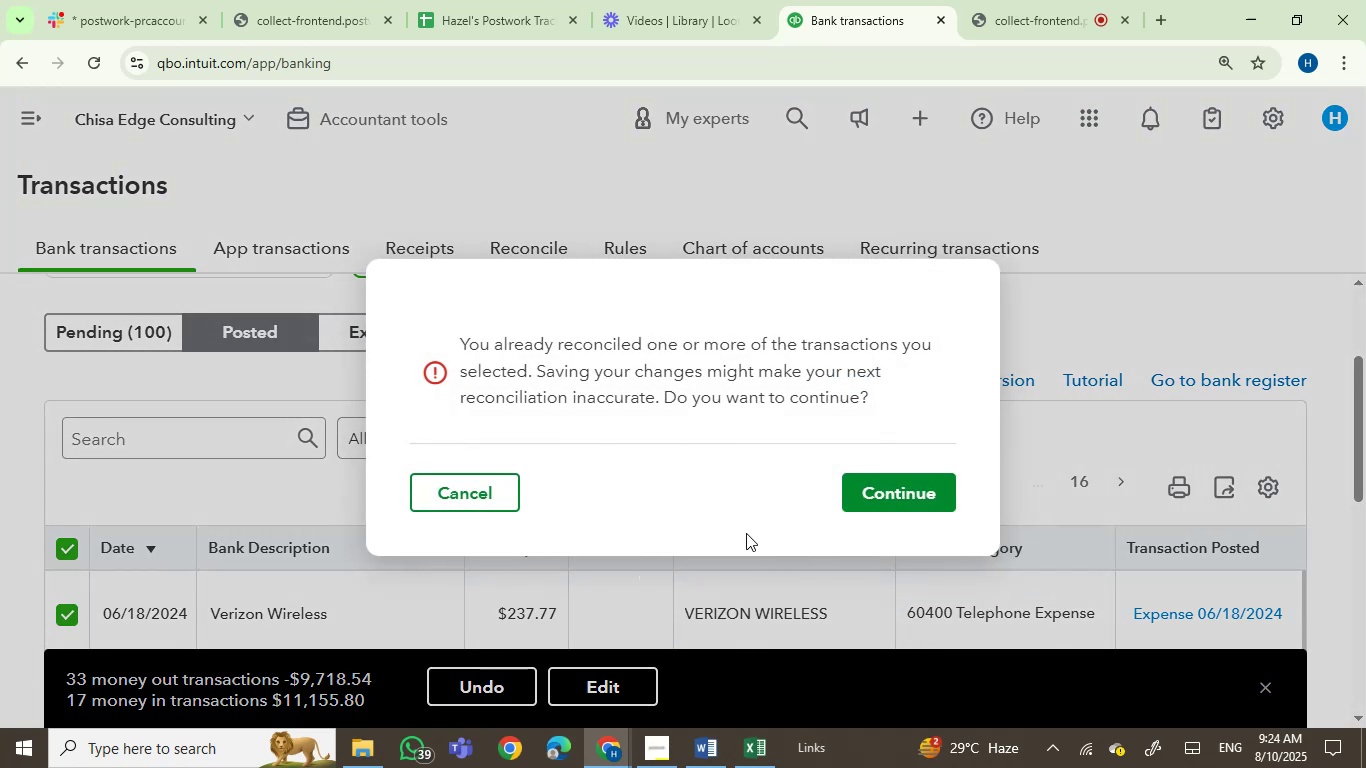 
left_click([892, 485])
 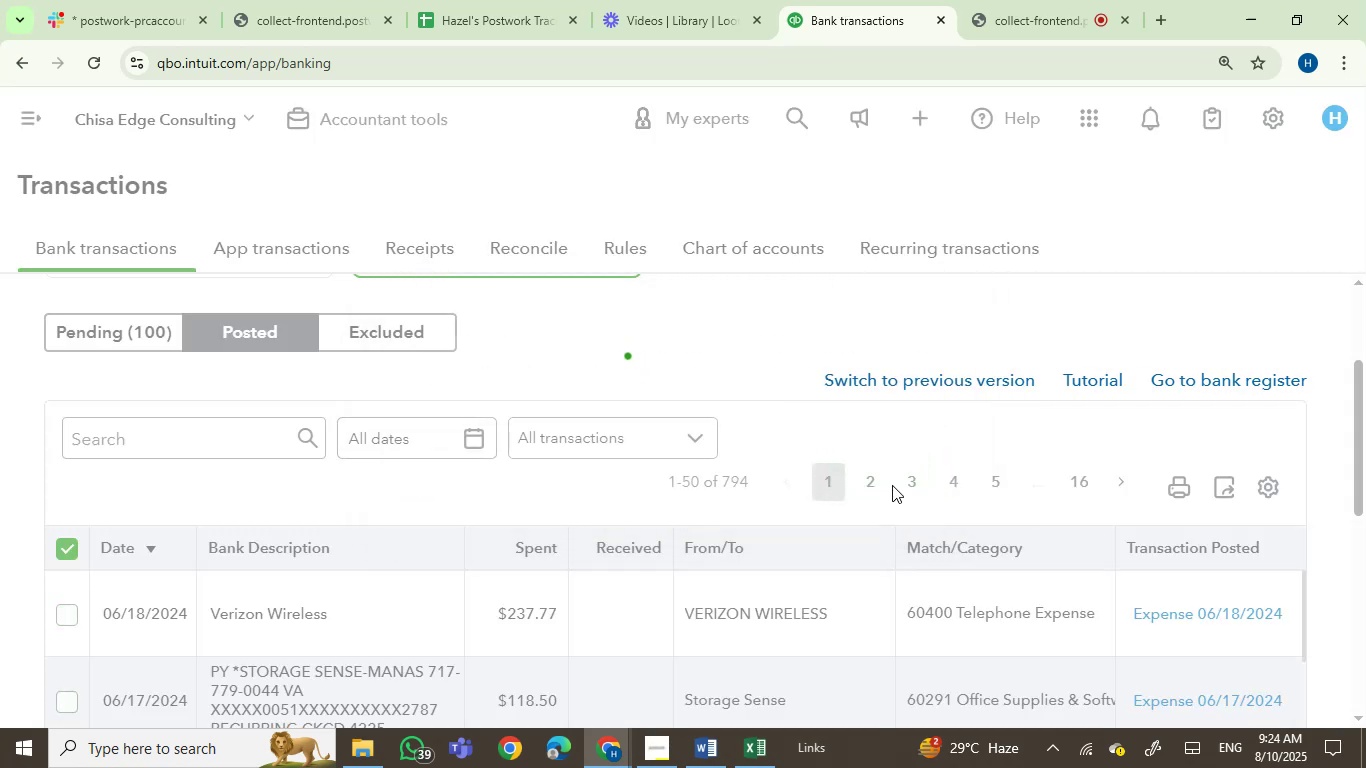 
wait(12.36)
 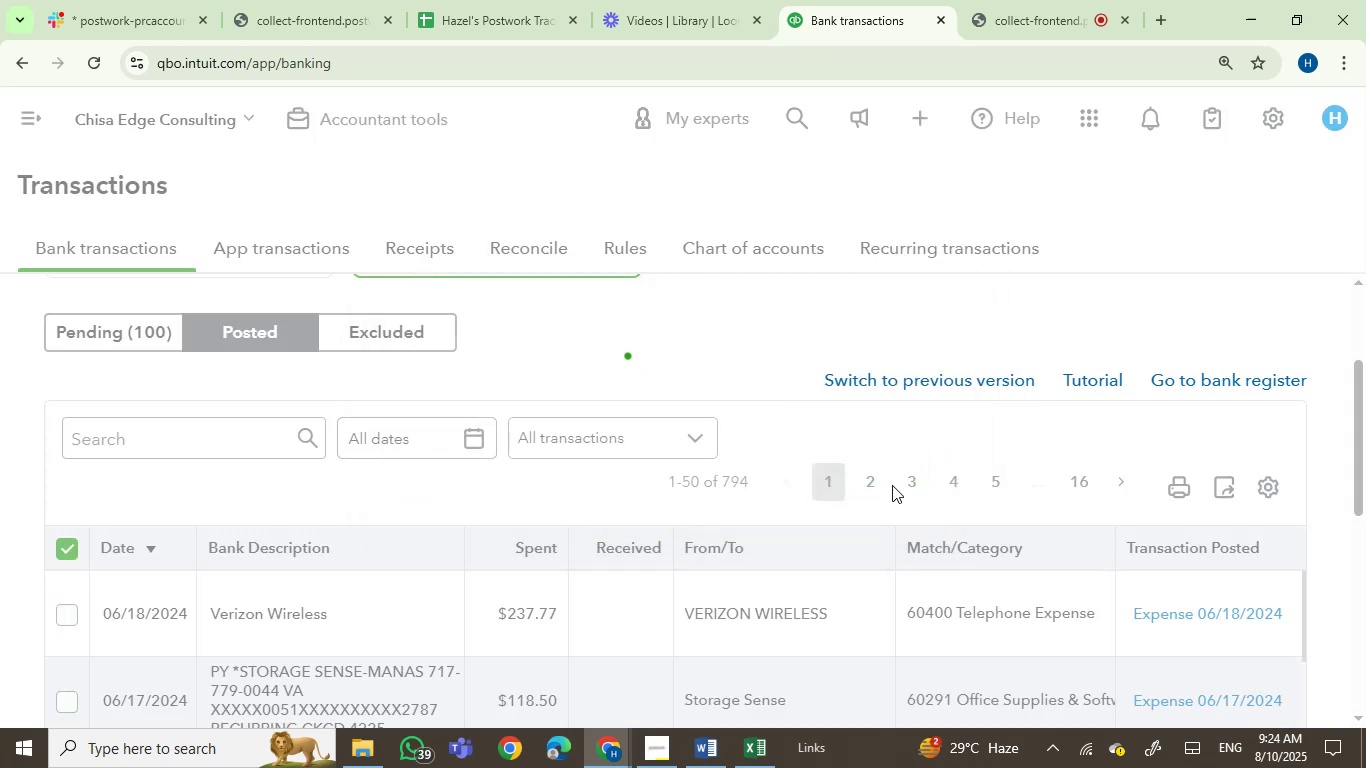 
left_click([501, 691])
 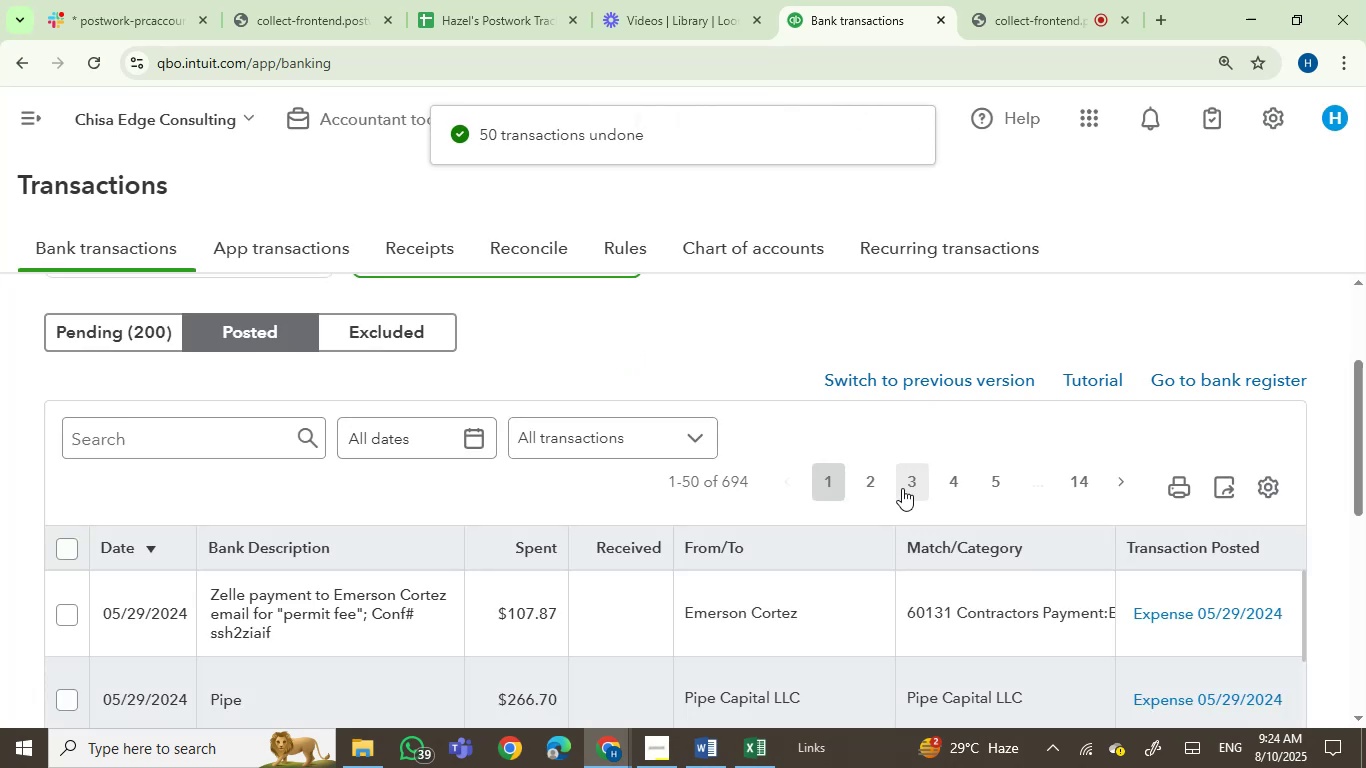 
wait(17.11)
 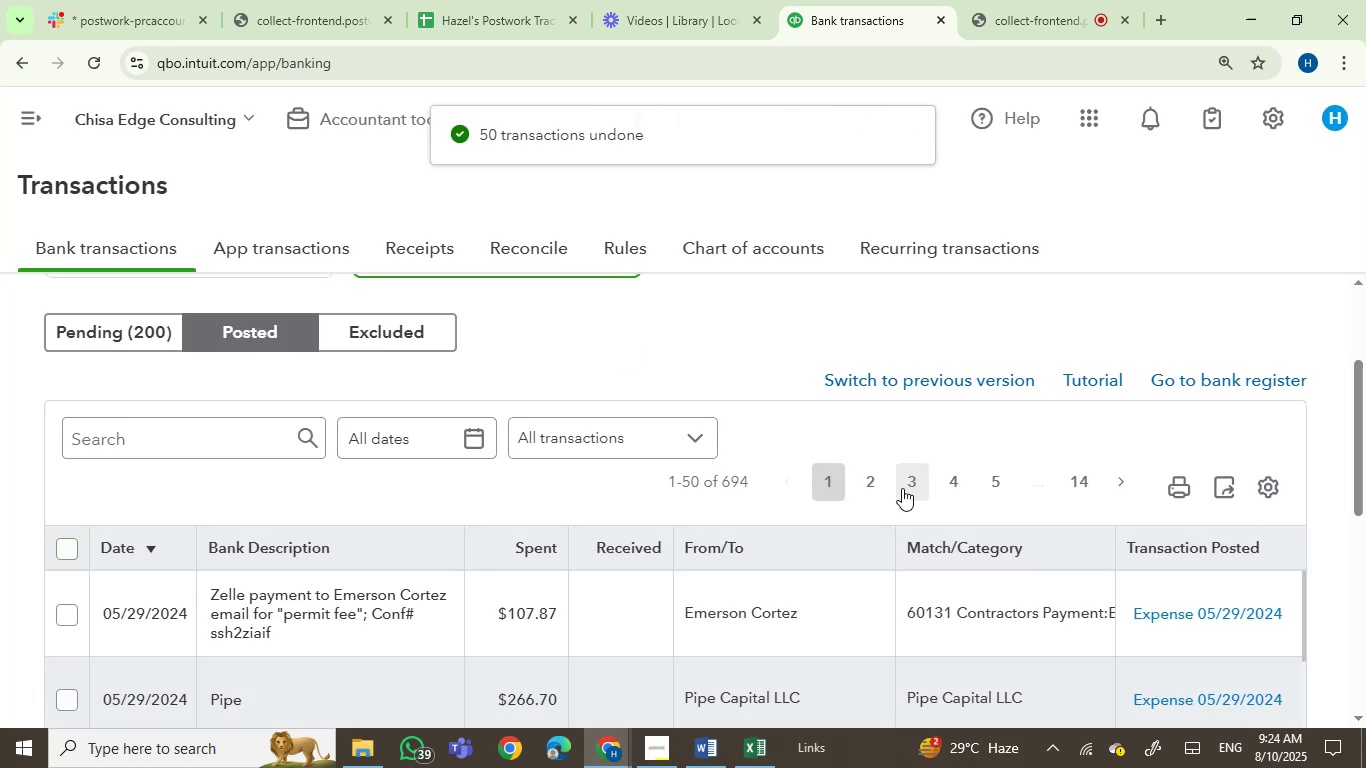 
left_click([73, 545])
 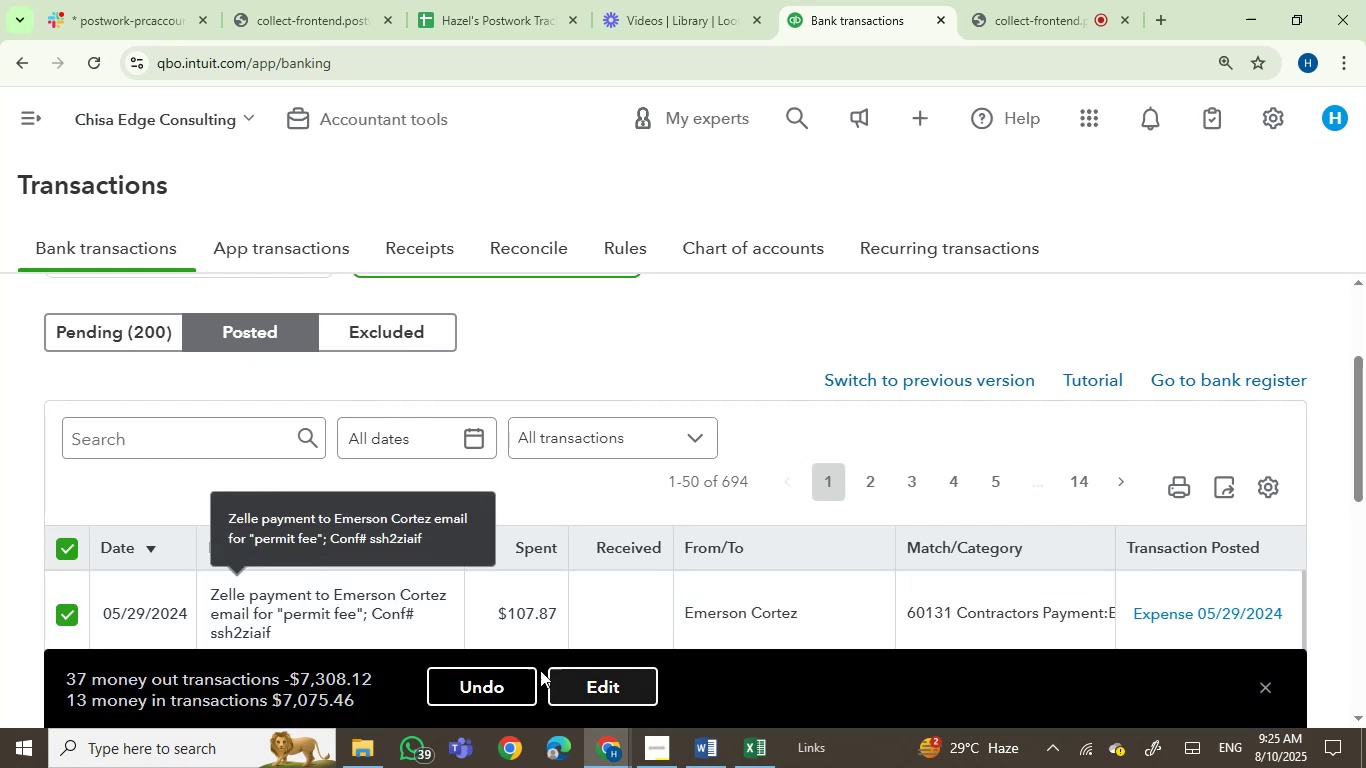 
left_click([484, 692])
 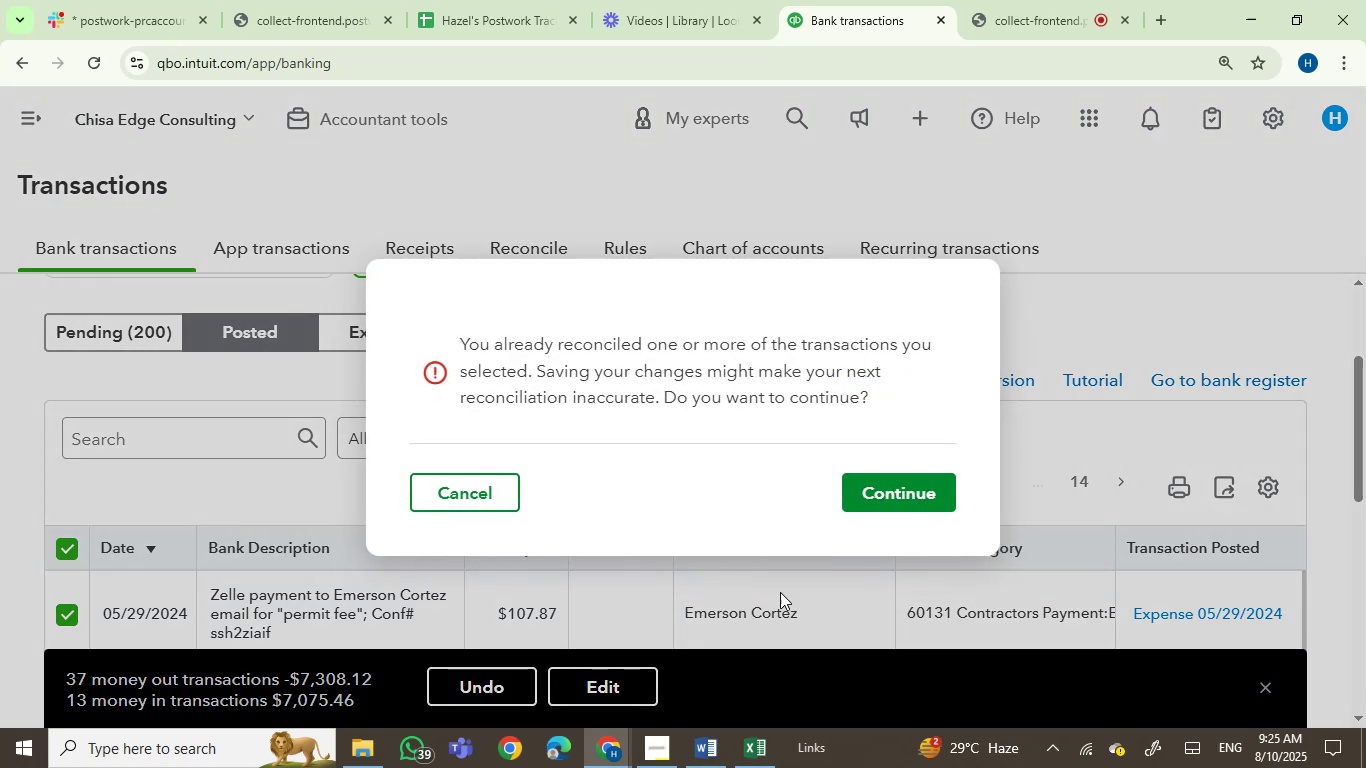 
left_click([904, 475])
 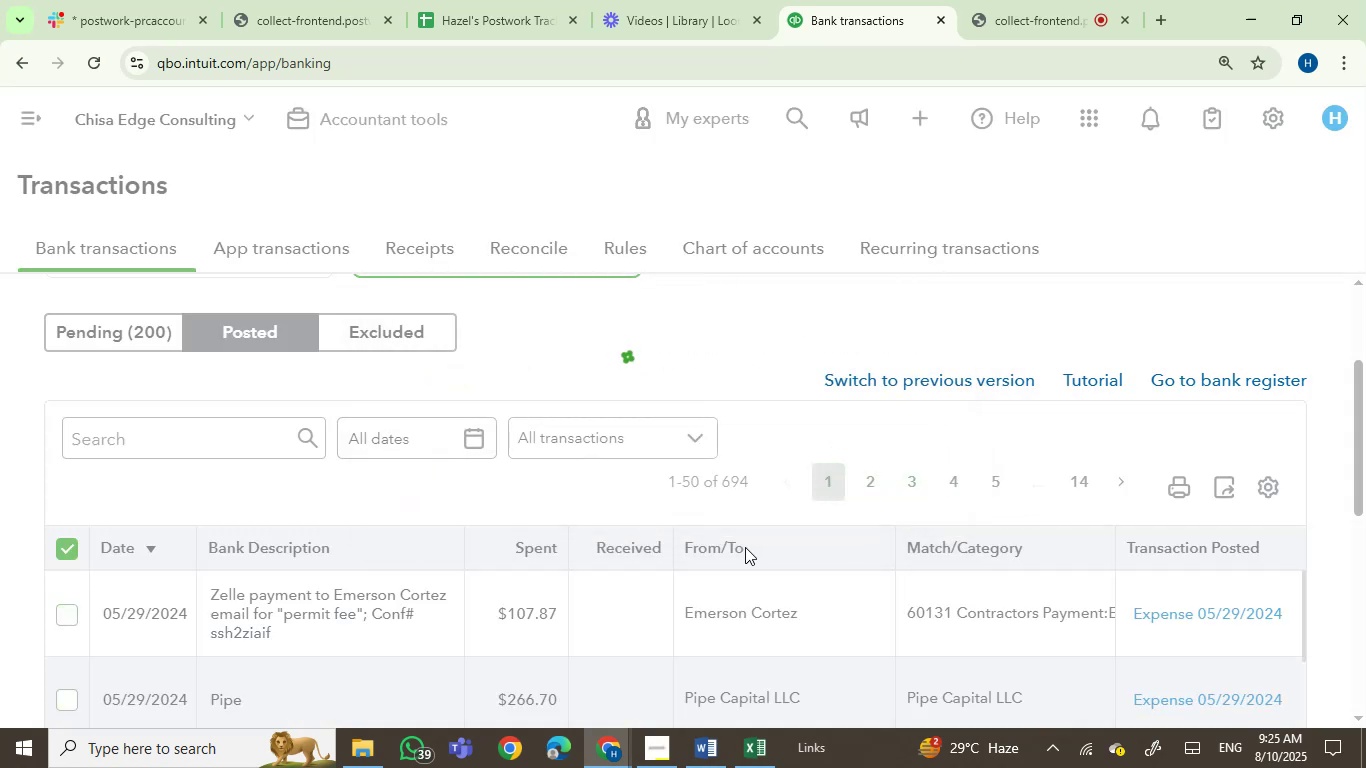 
wait(8.81)
 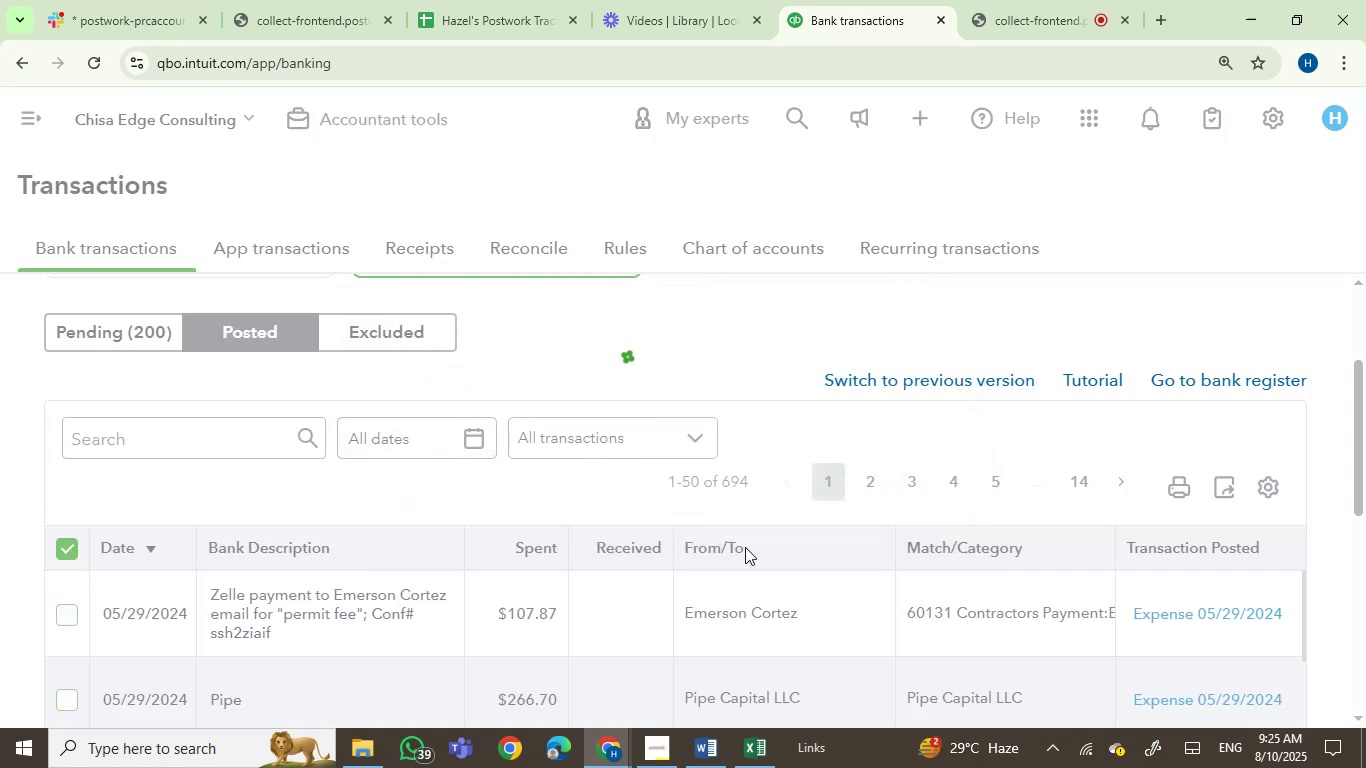 
left_click([60, 547])
 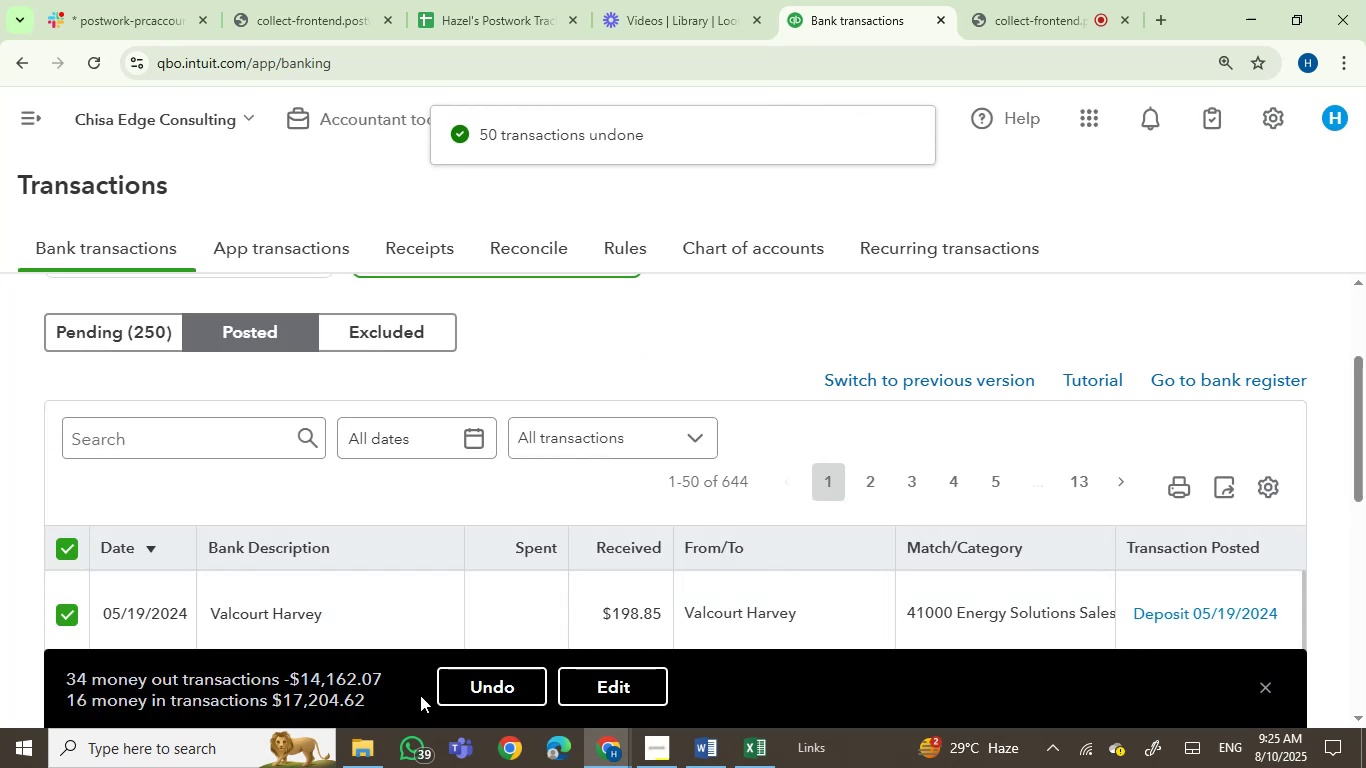 
left_click([501, 685])
 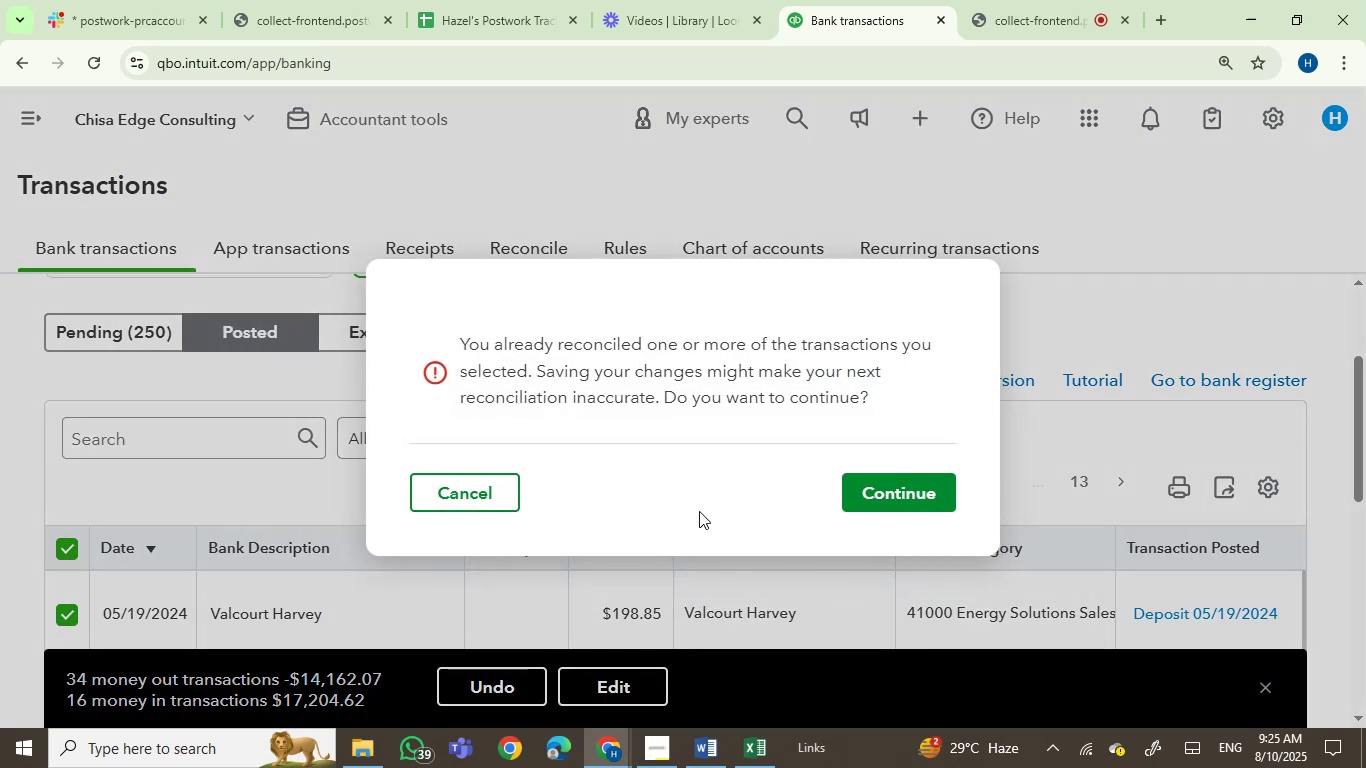 
left_click([872, 490])
 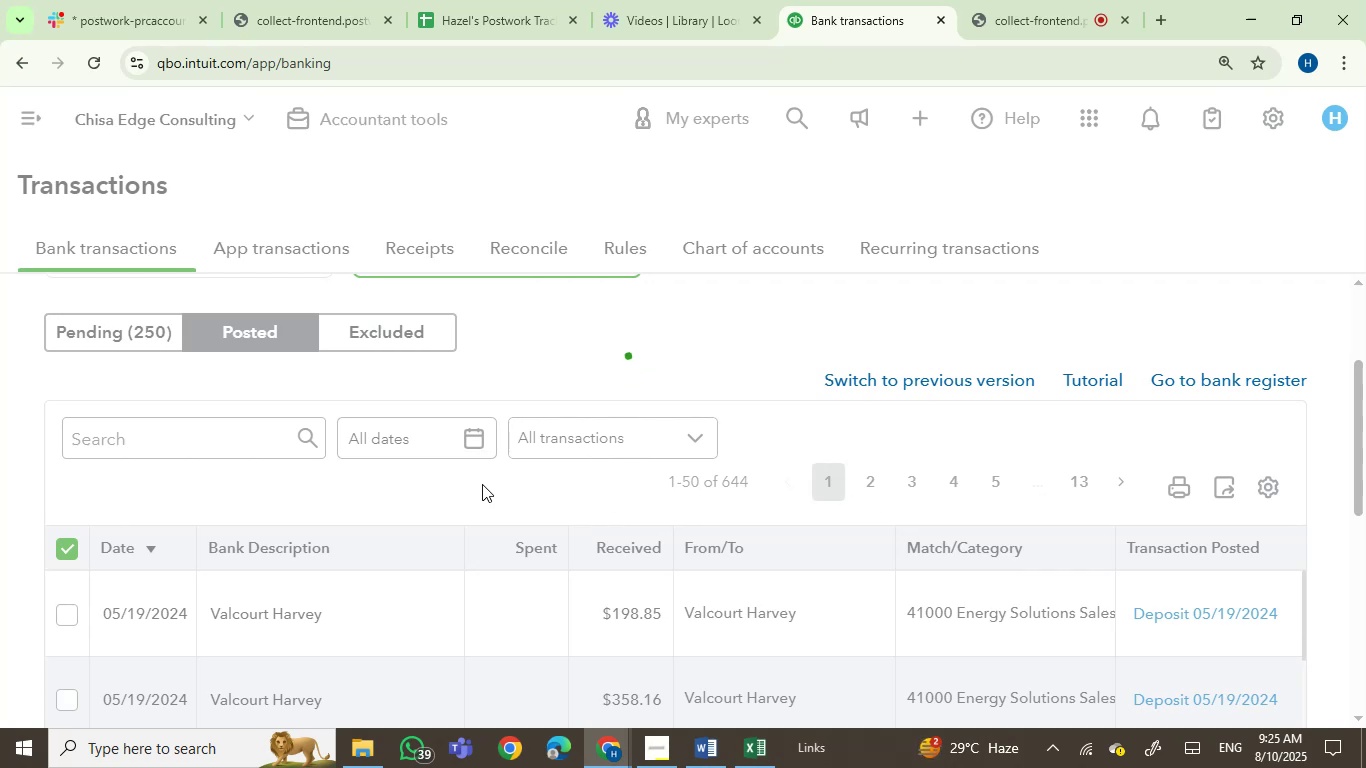 
wait(9.05)
 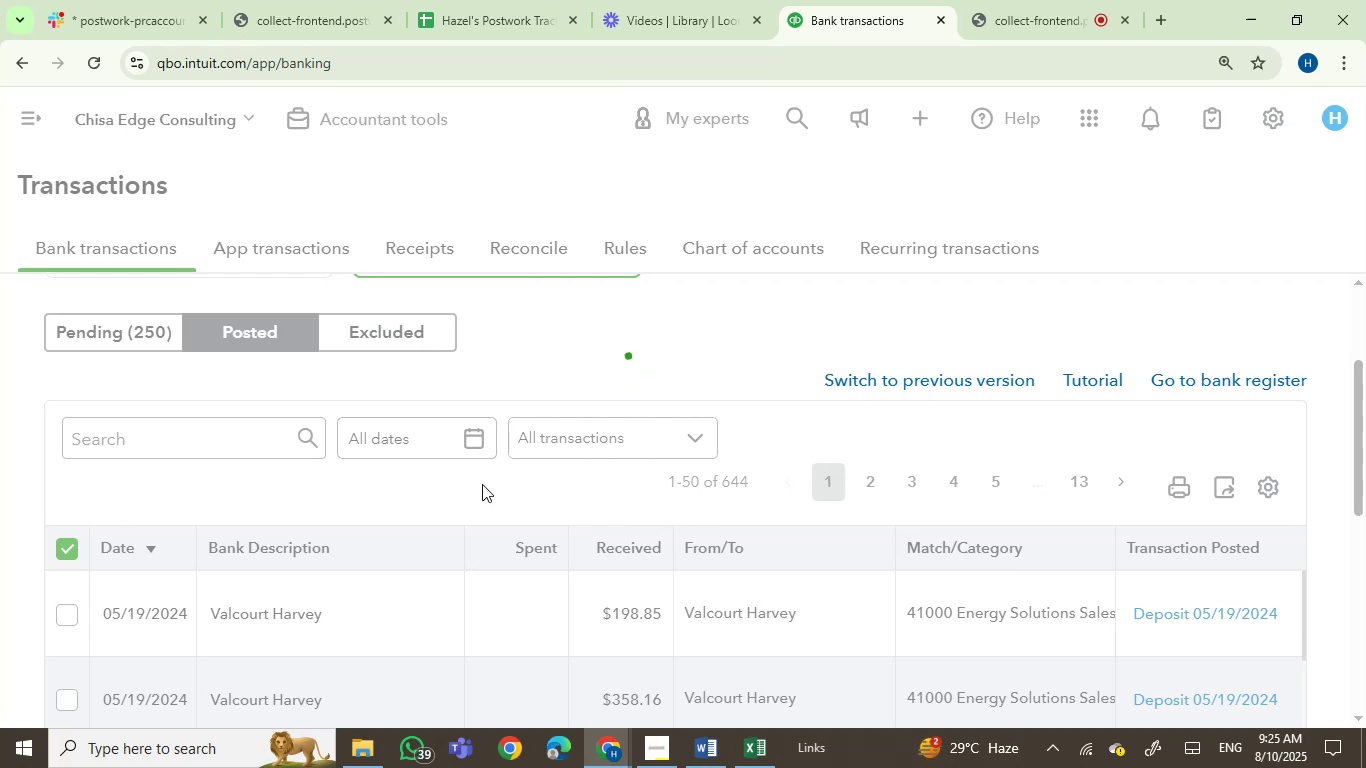 
left_click([74, 545])
 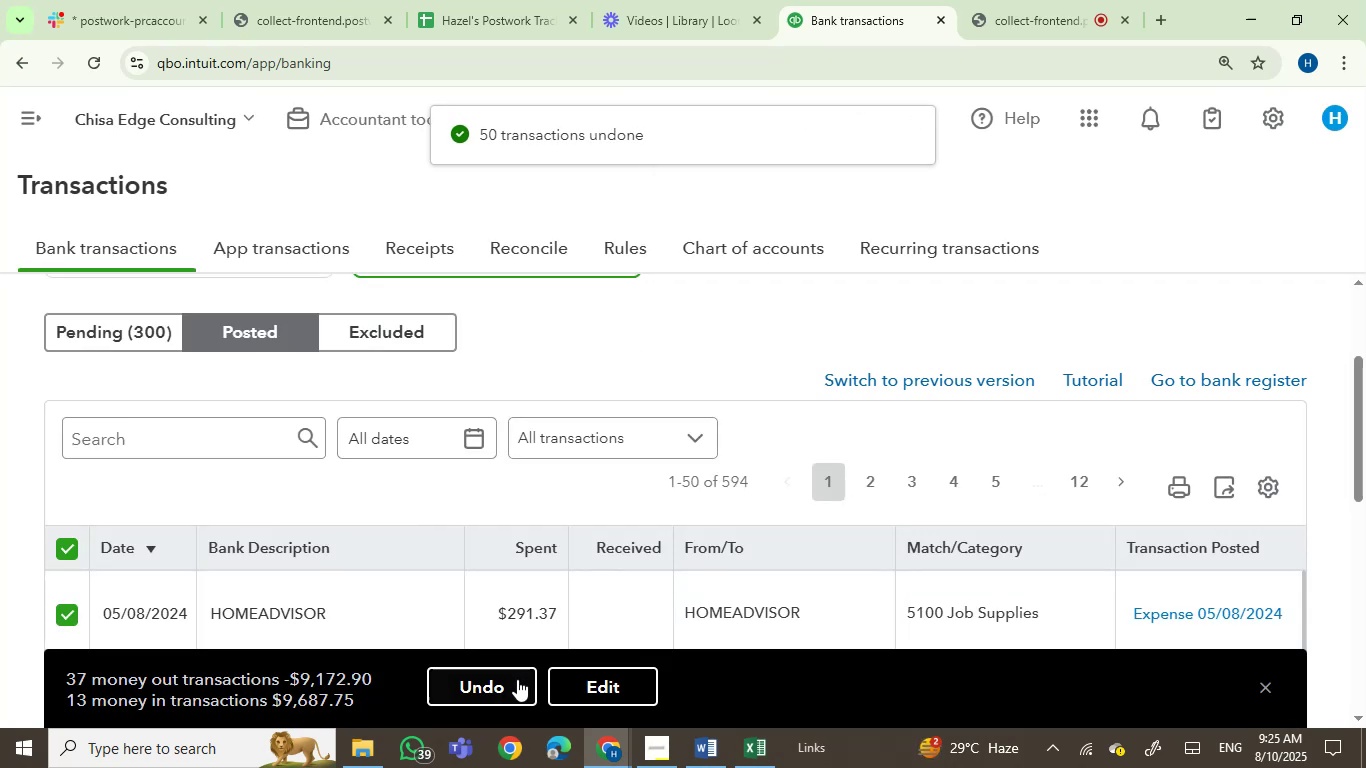 
left_click([477, 689])
 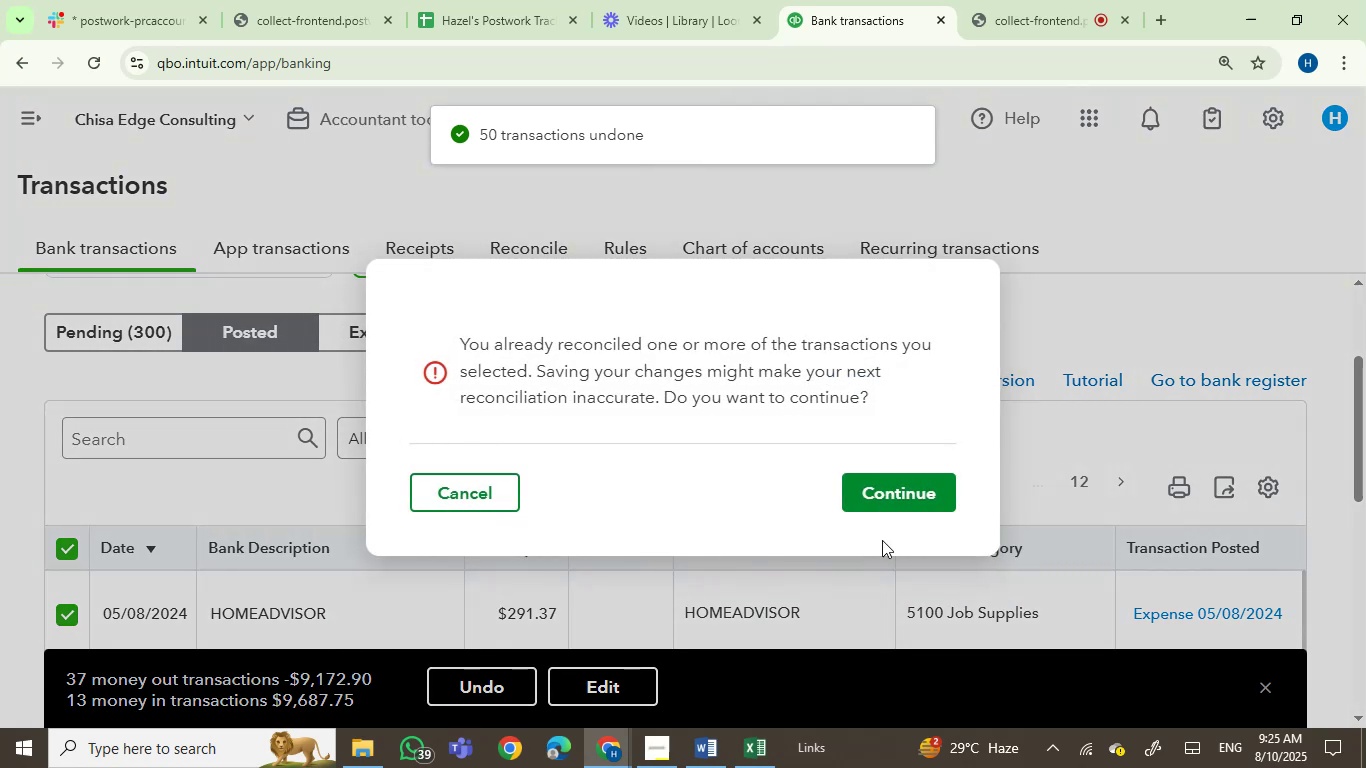 
left_click([904, 496])
 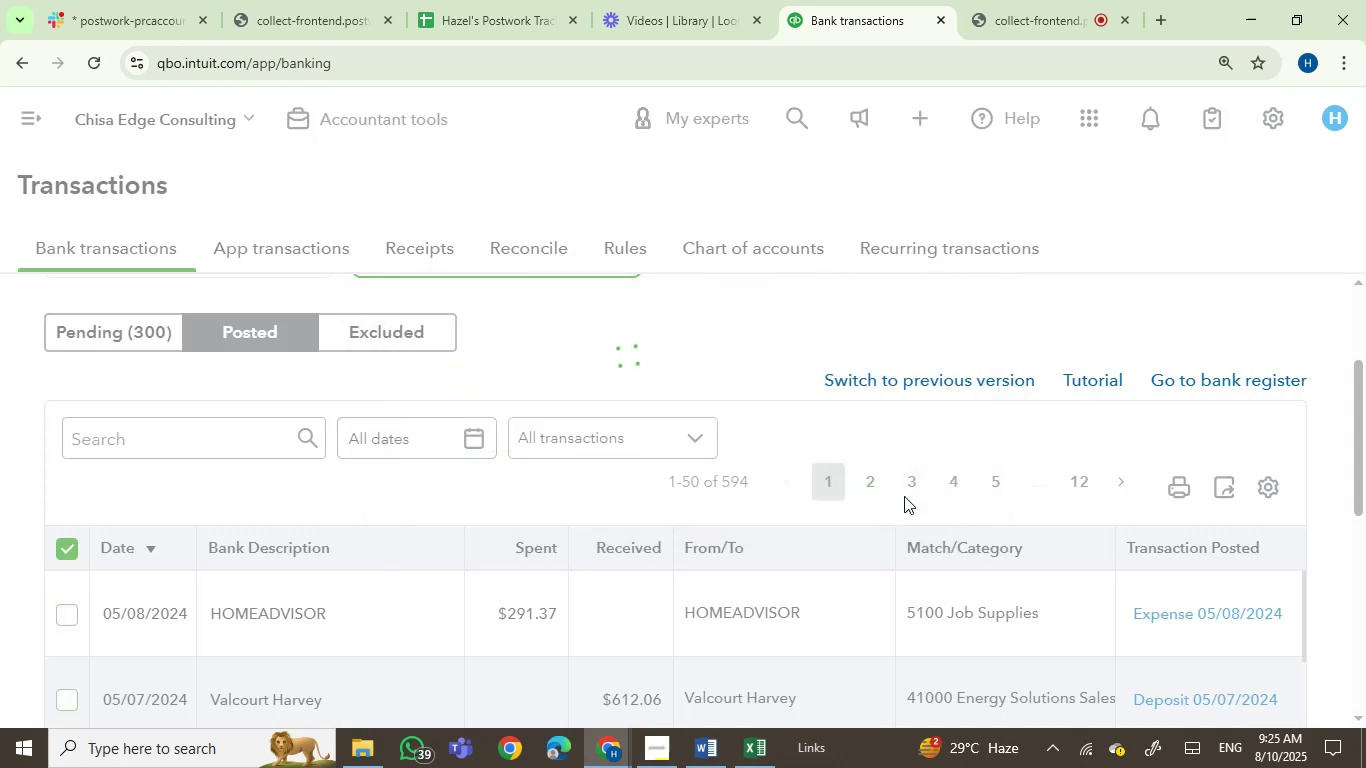 
wait(8.29)
 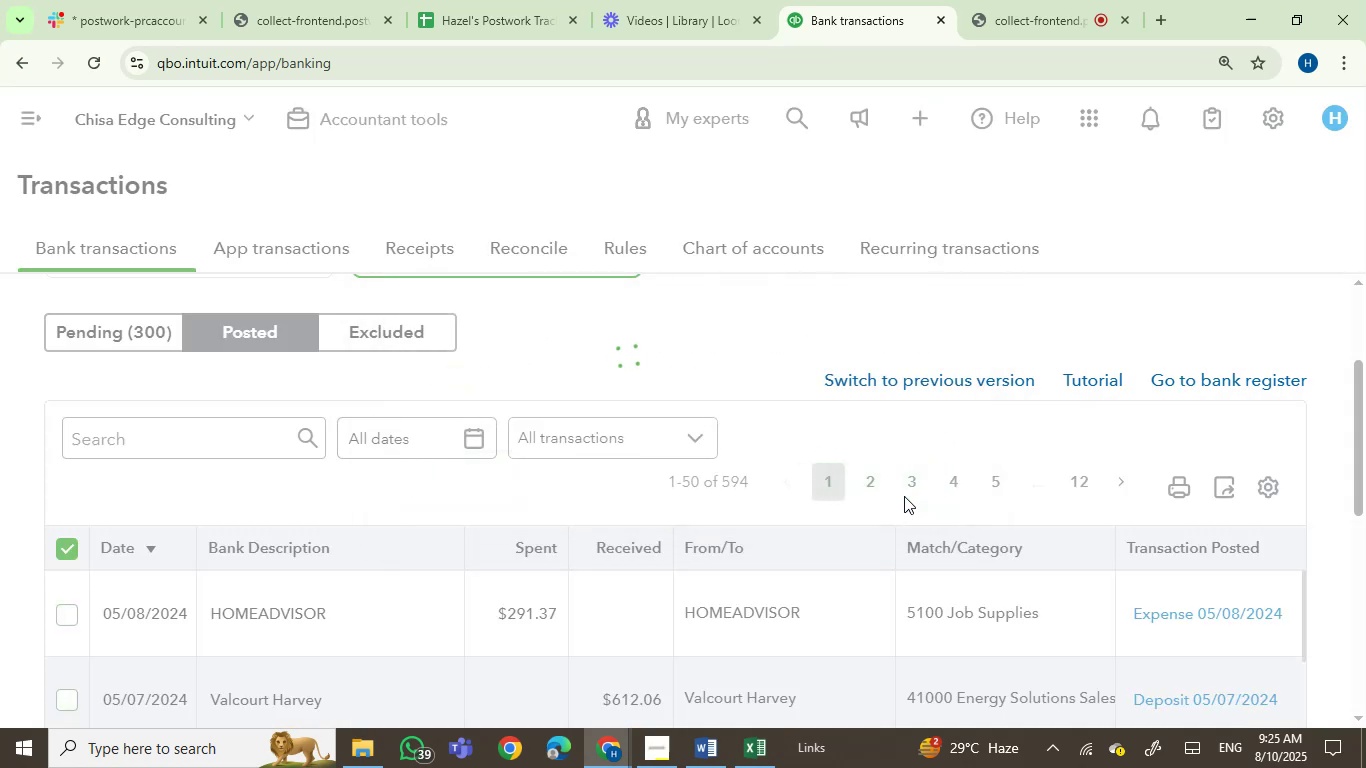 
left_click([61, 553])
 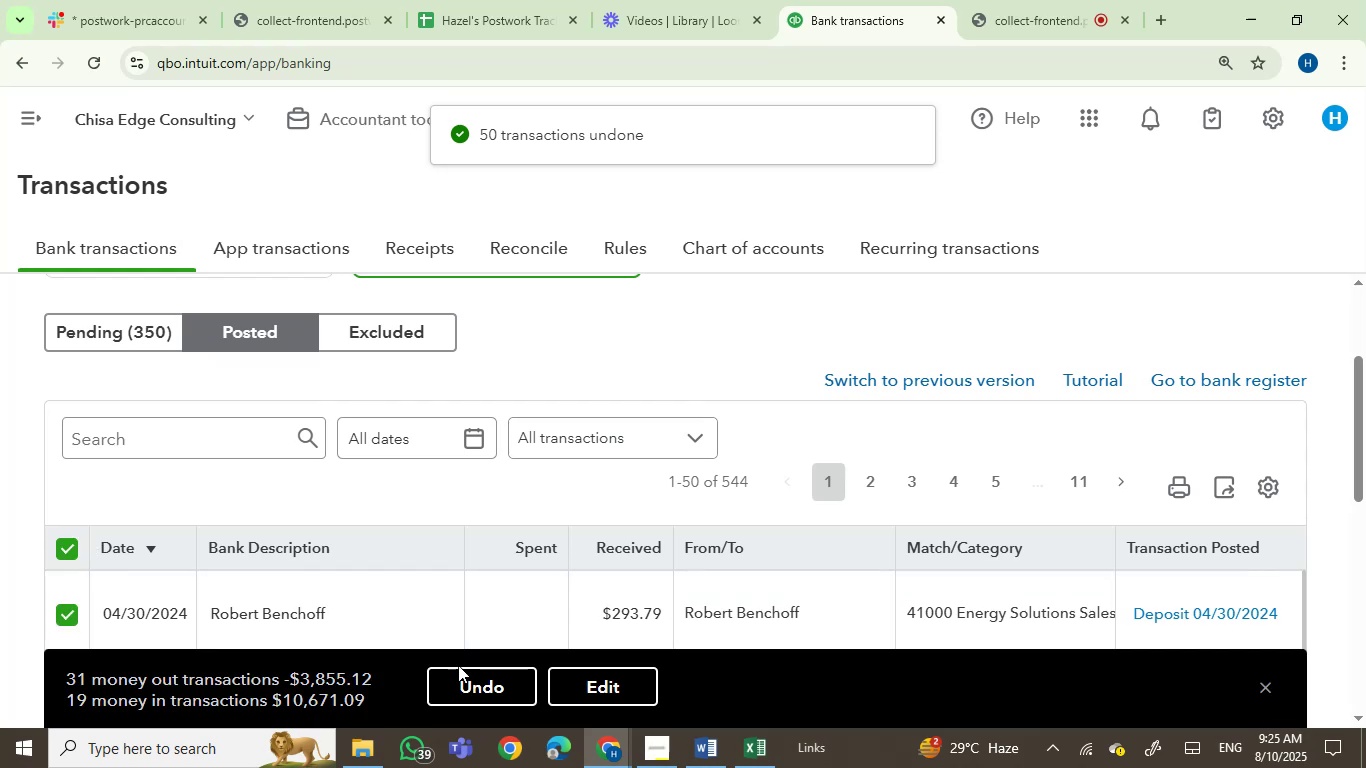 
left_click([460, 674])
 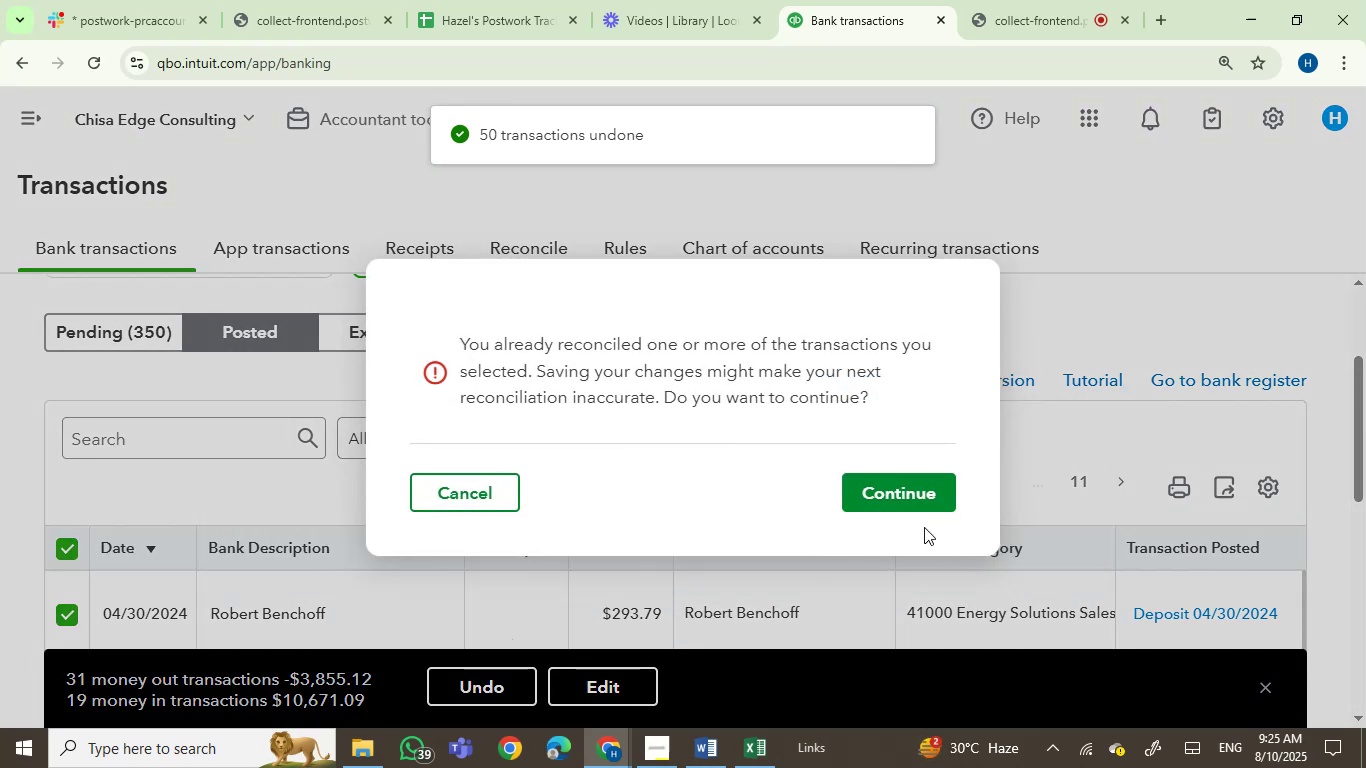 
left_click([920, 488])
 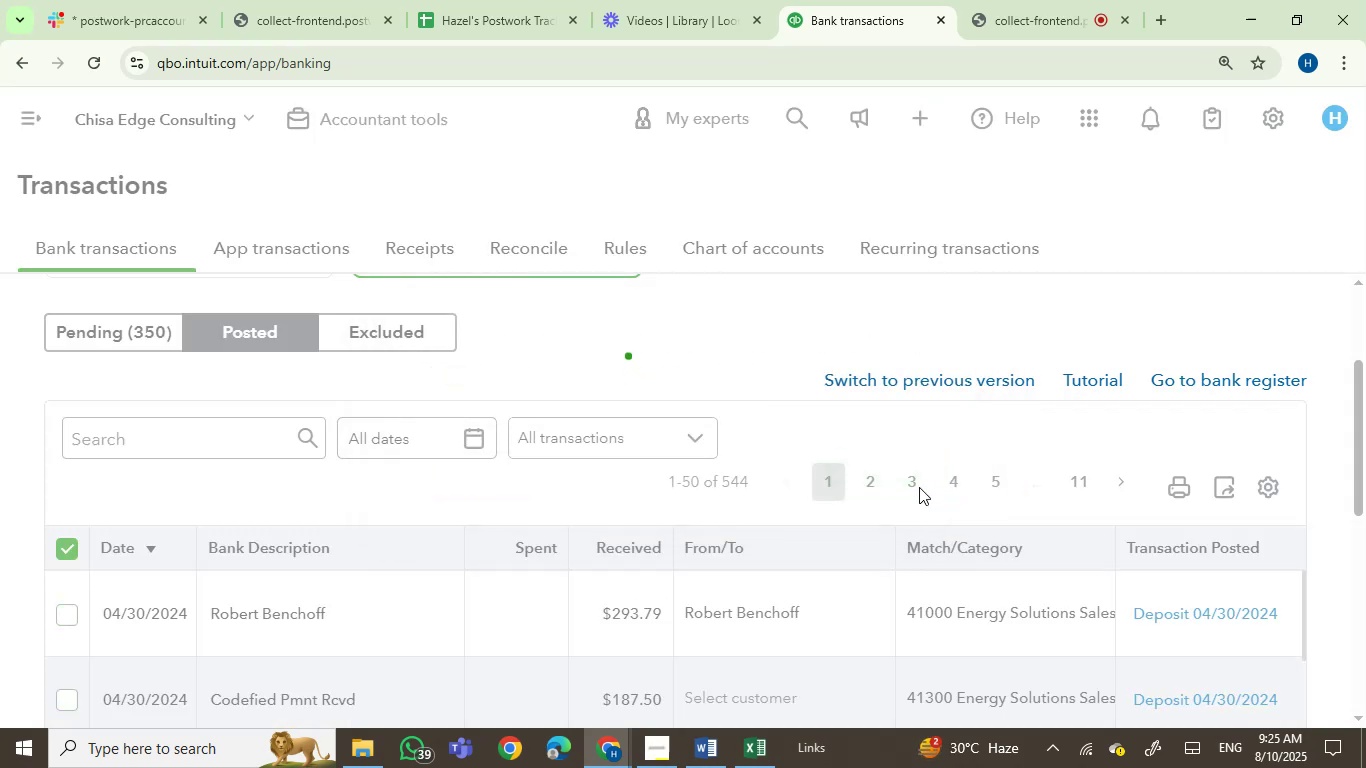 
wait(9.15)
 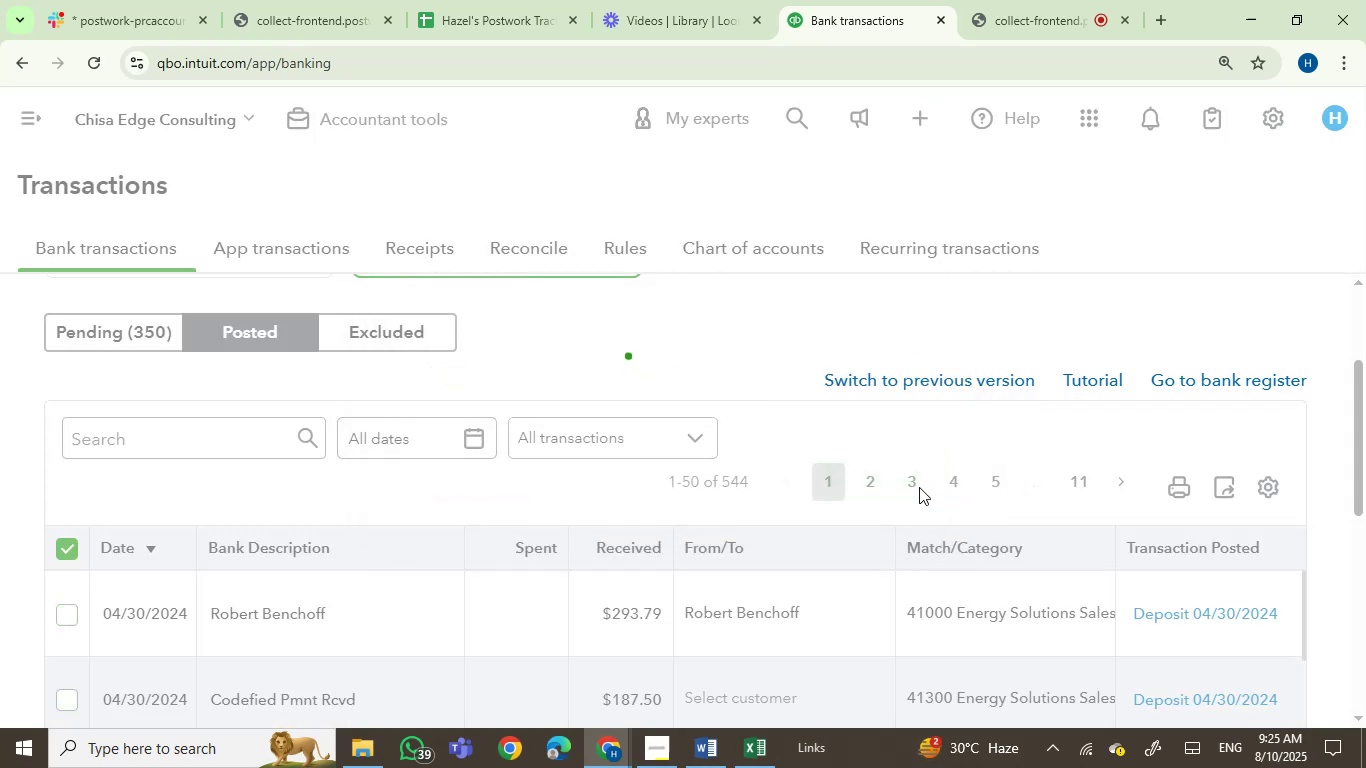 
left_click([61, 542])
 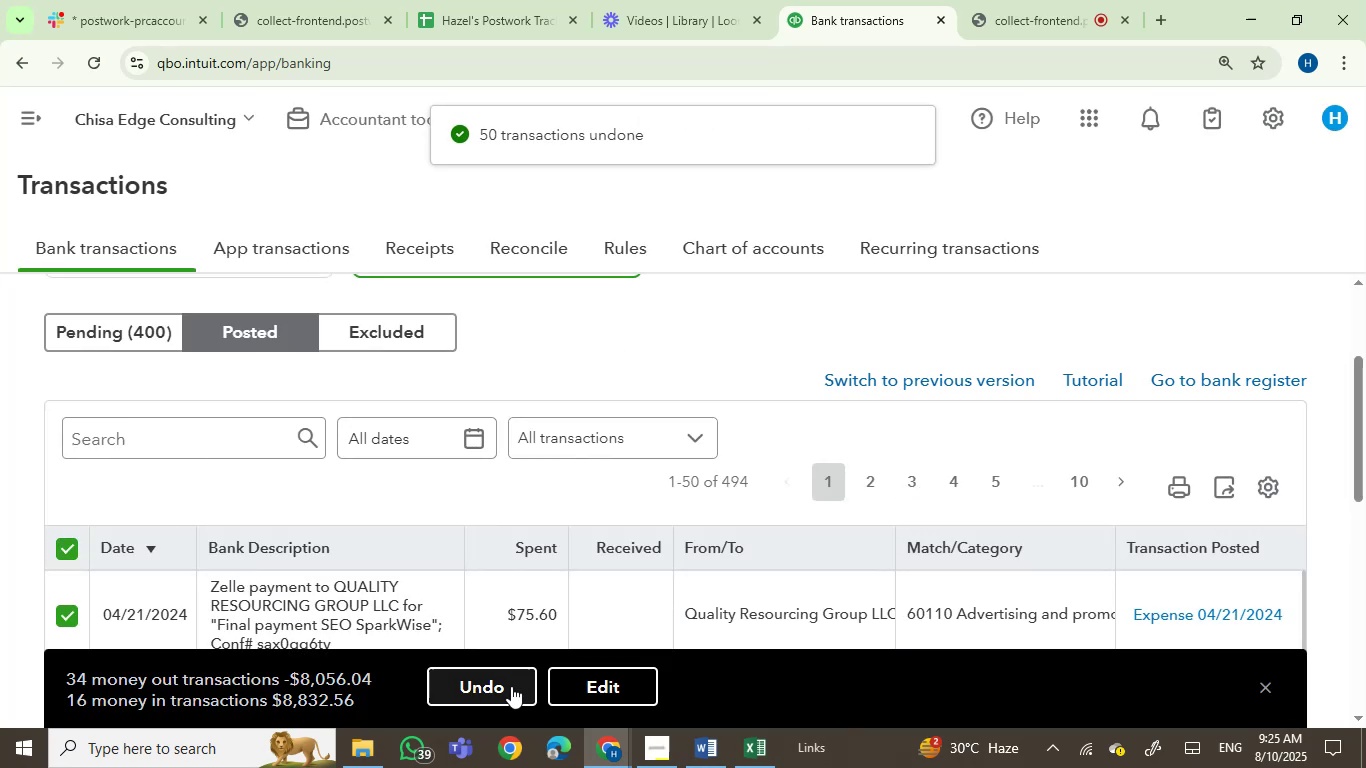 
left_click([483, 688])
 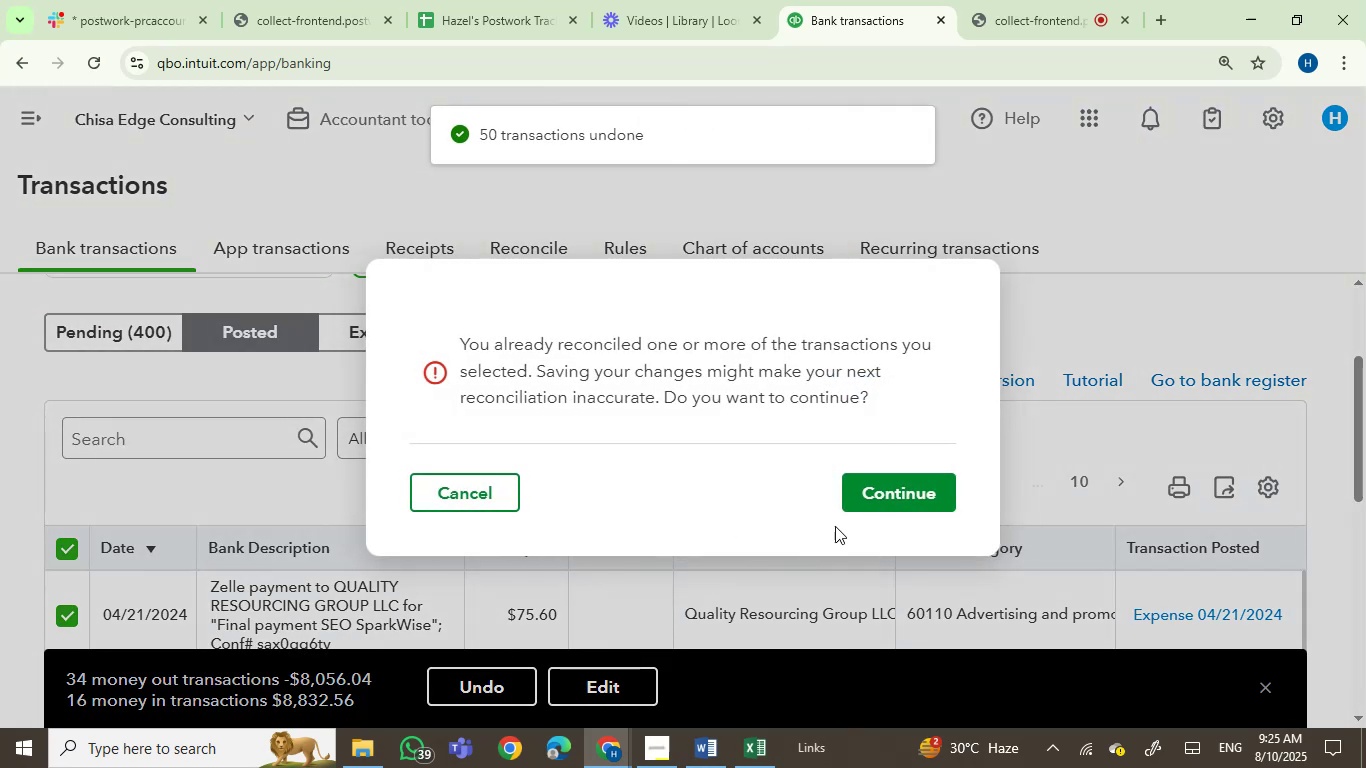 
left_click([916, 473])
 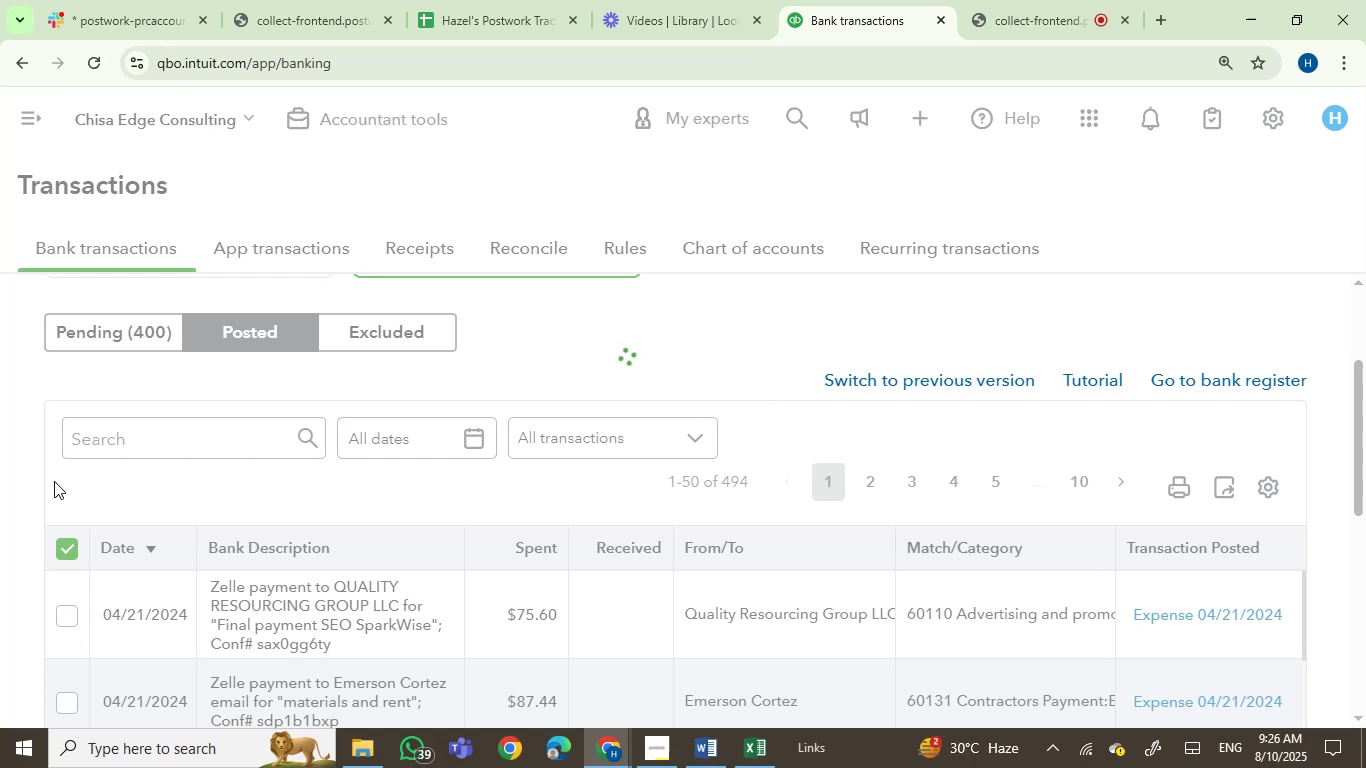 
wait(10.34)
 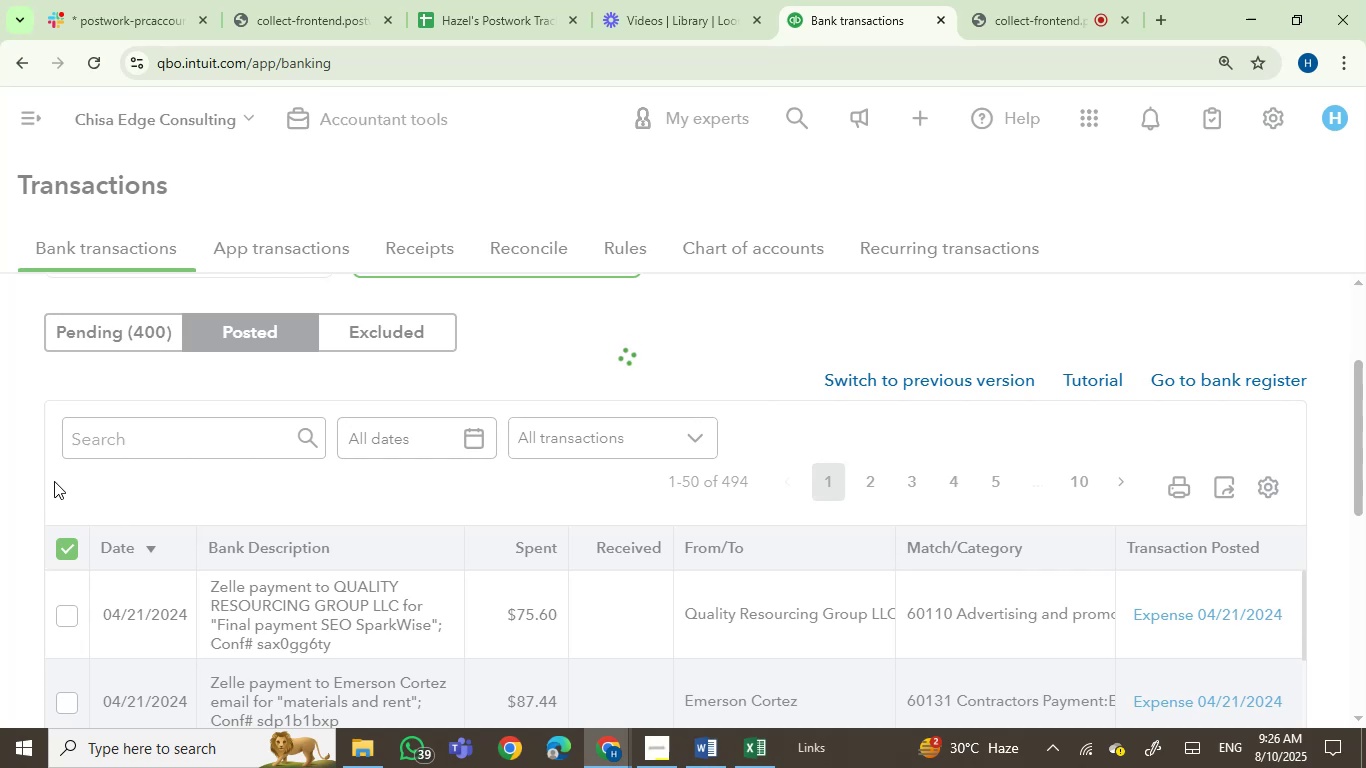 
left_click([61, 546])
 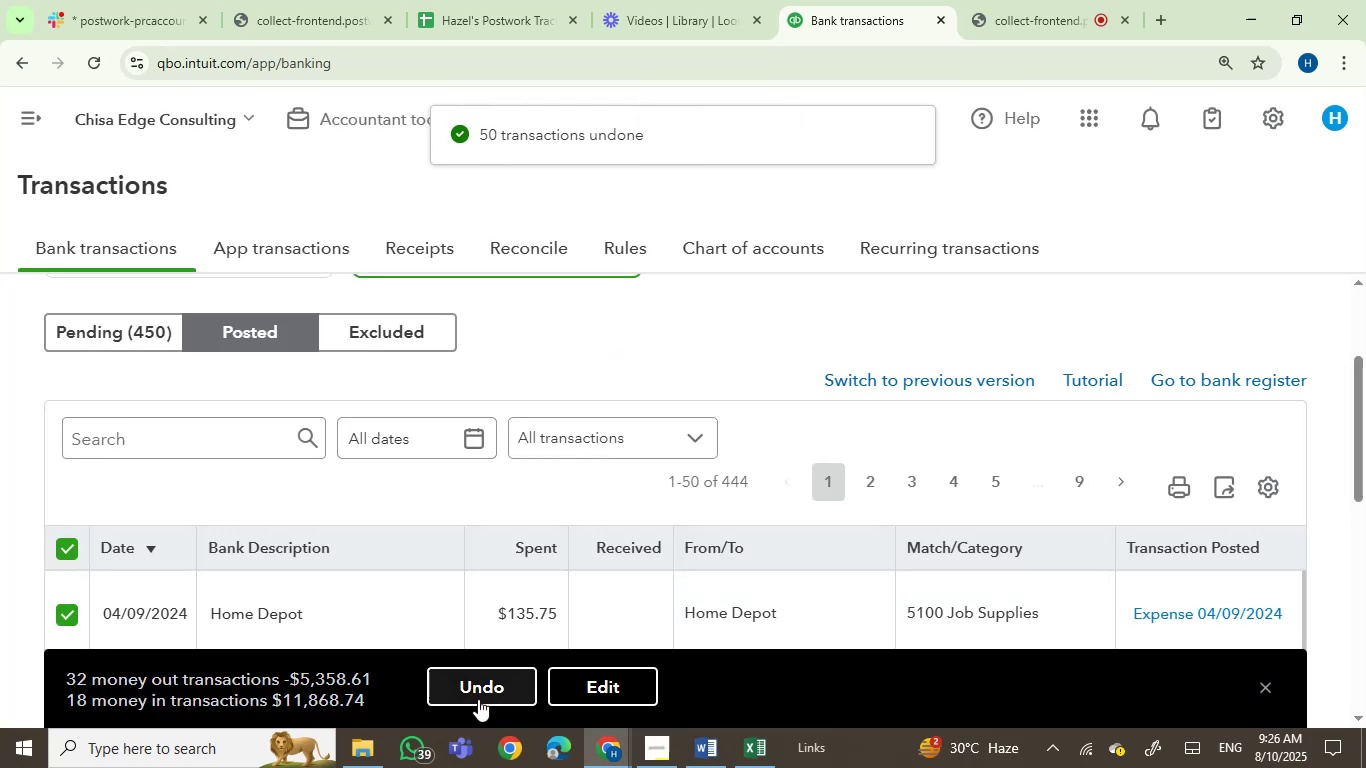 
left_click([478, 694])
 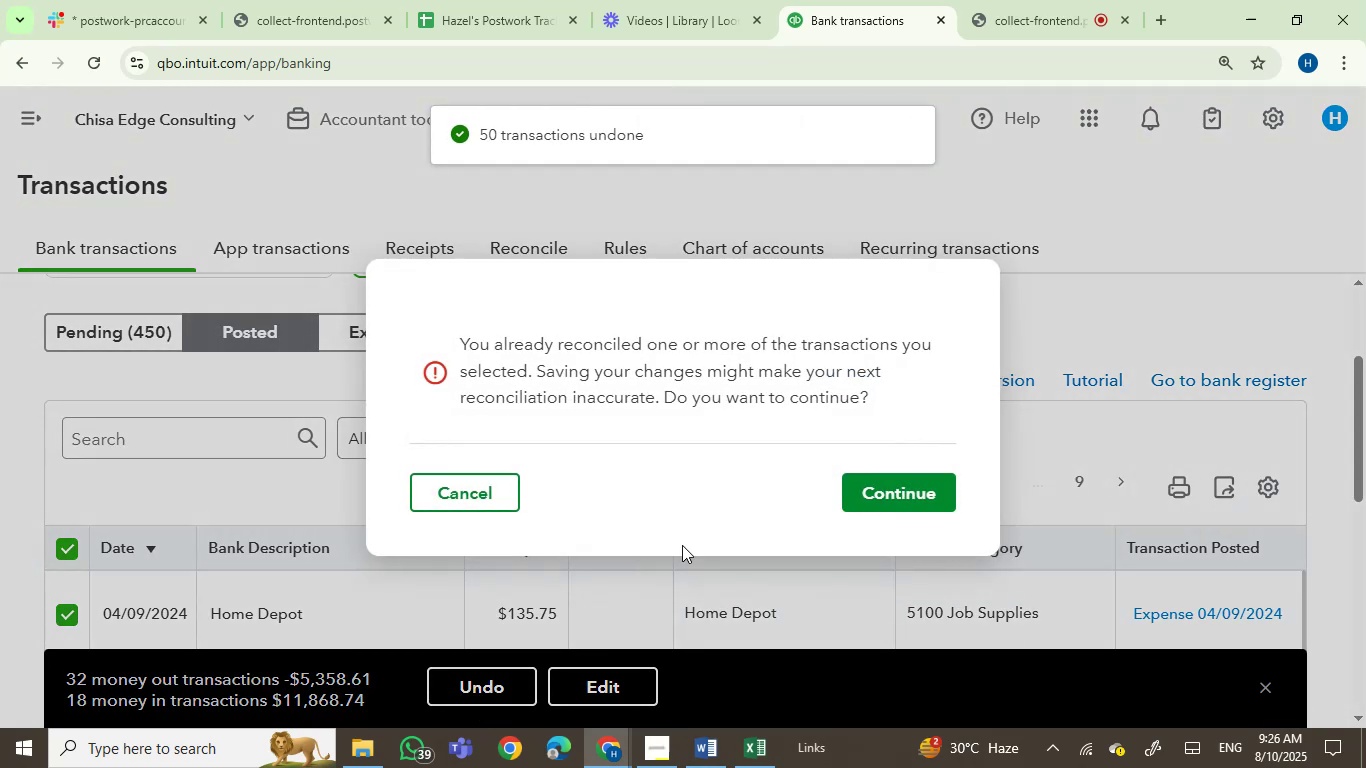 
left_click([868, 510])
 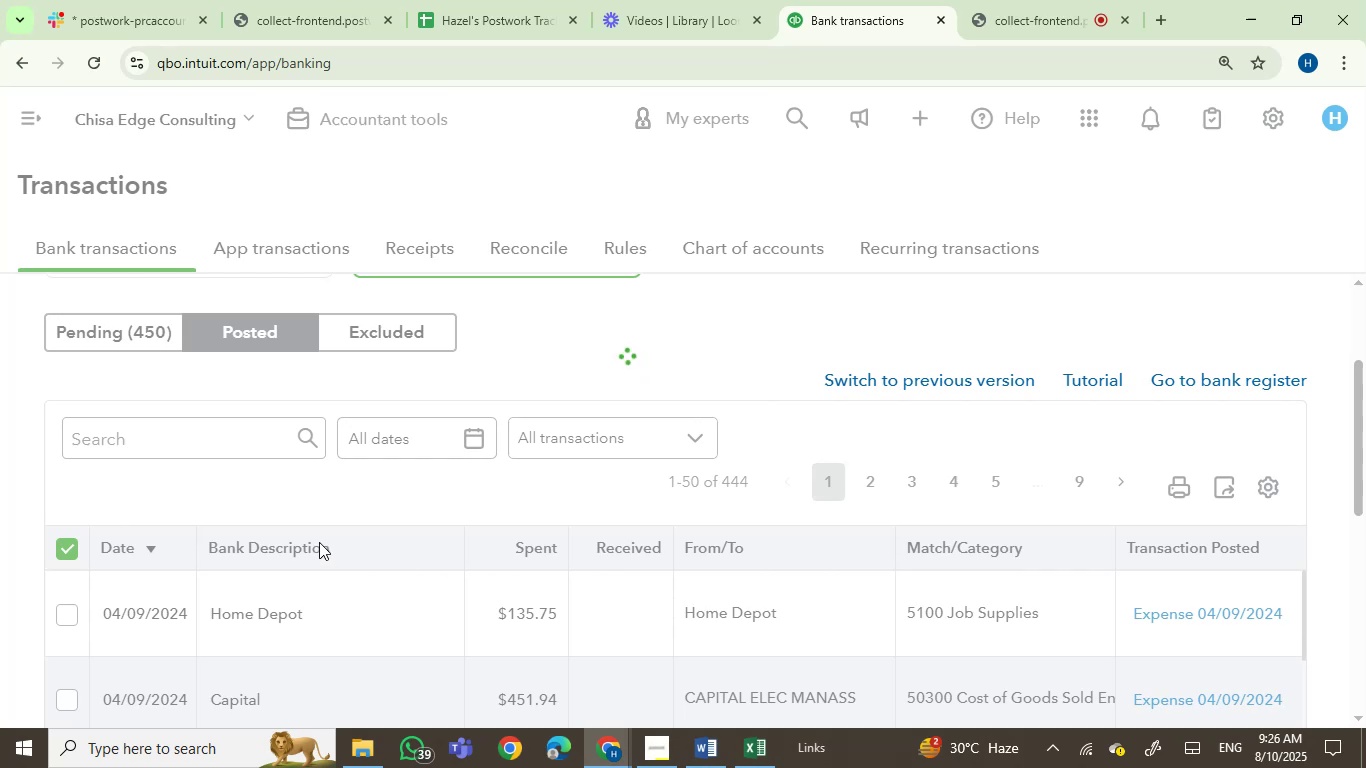 
wait(9.42)
 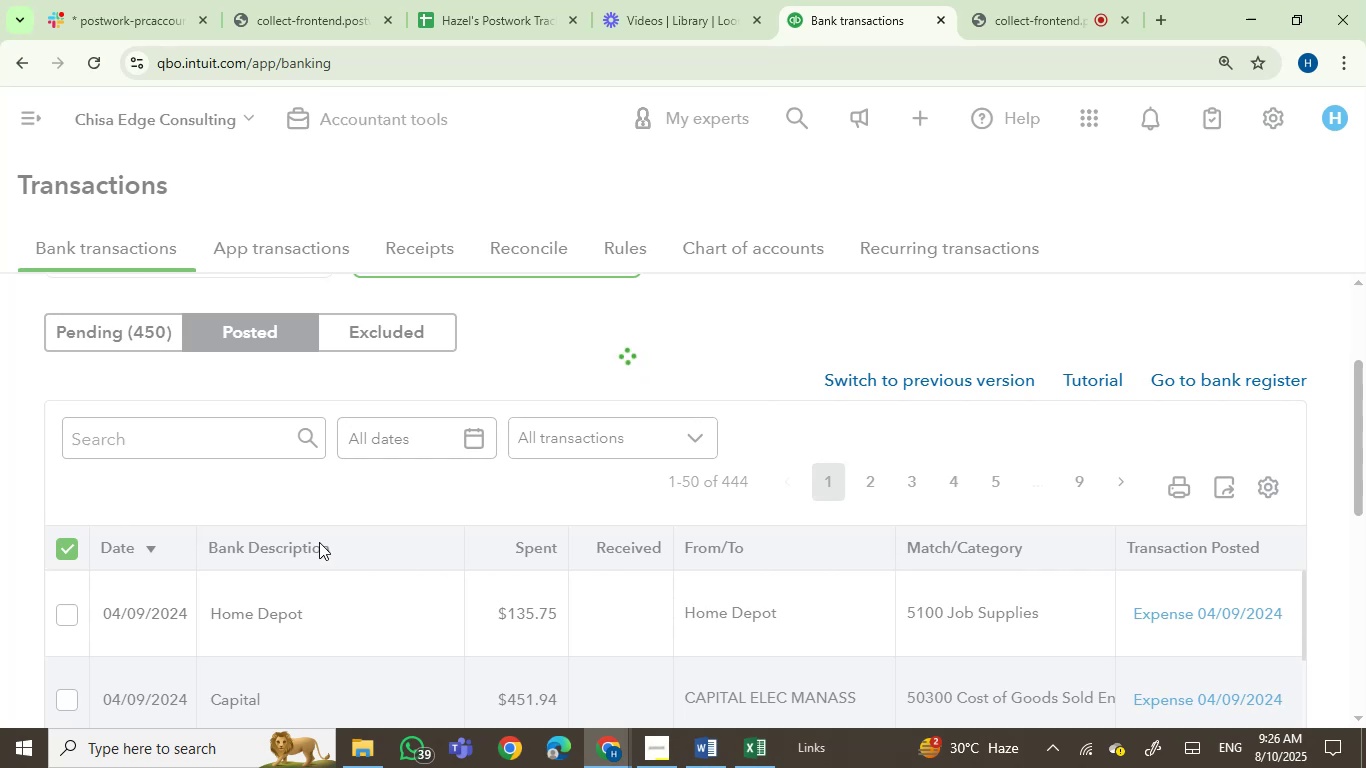 
left_click([67, 544])
 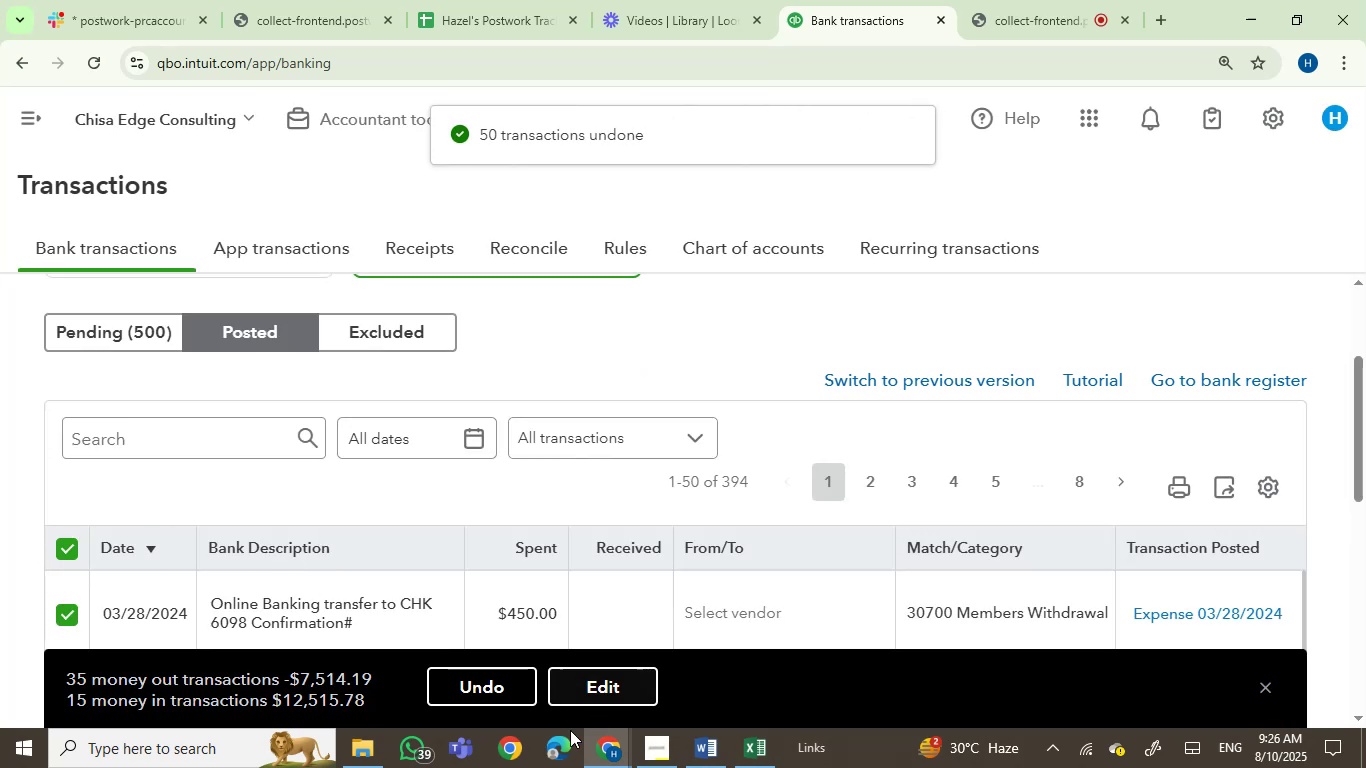 
left_click([487, 696])
 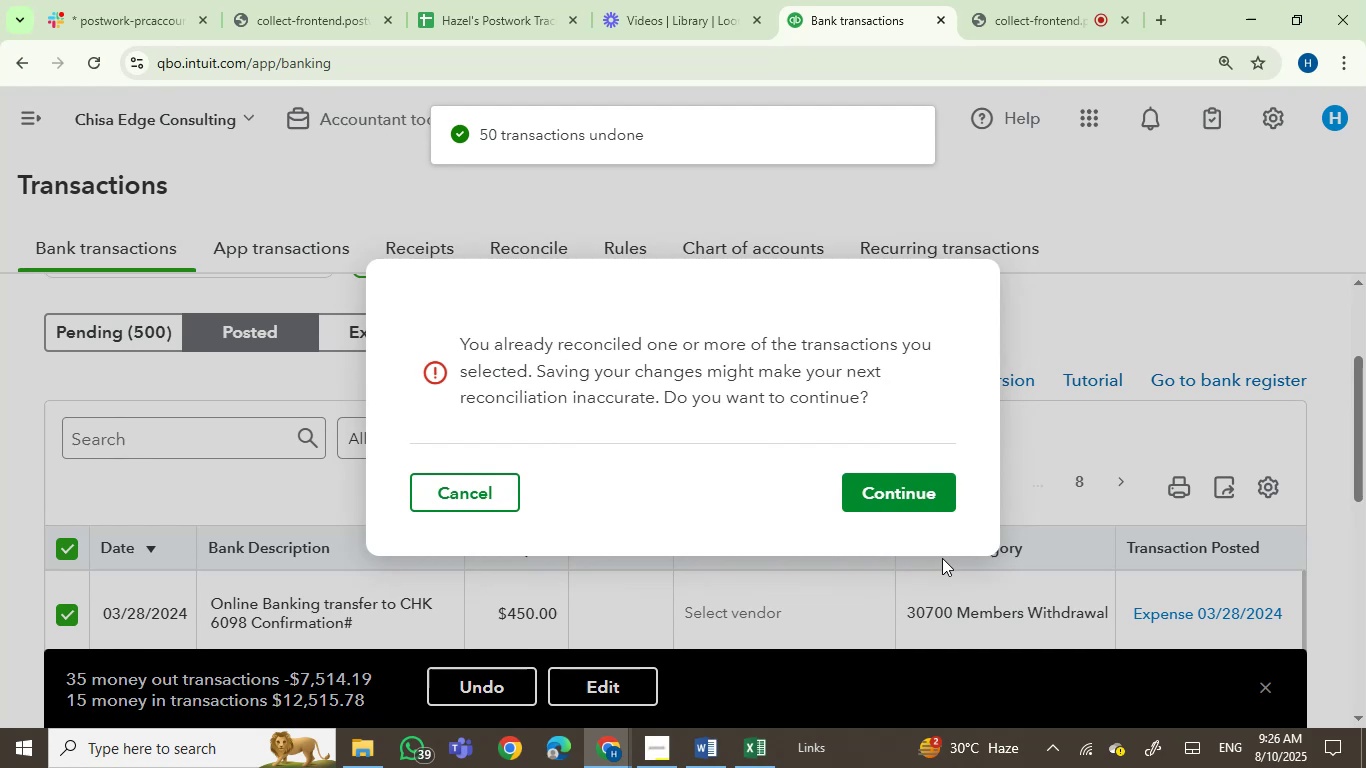 
left_click([872, 484])
 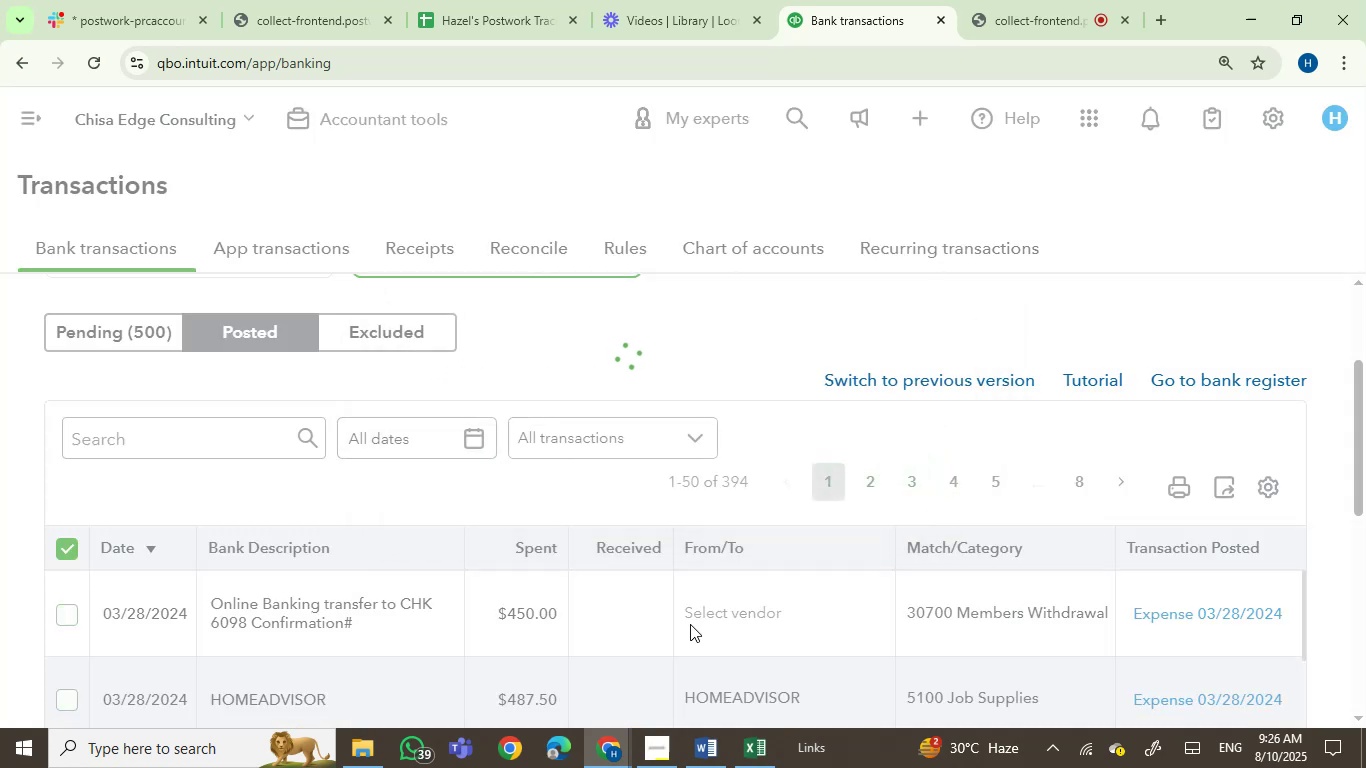 
wait(8.29)
 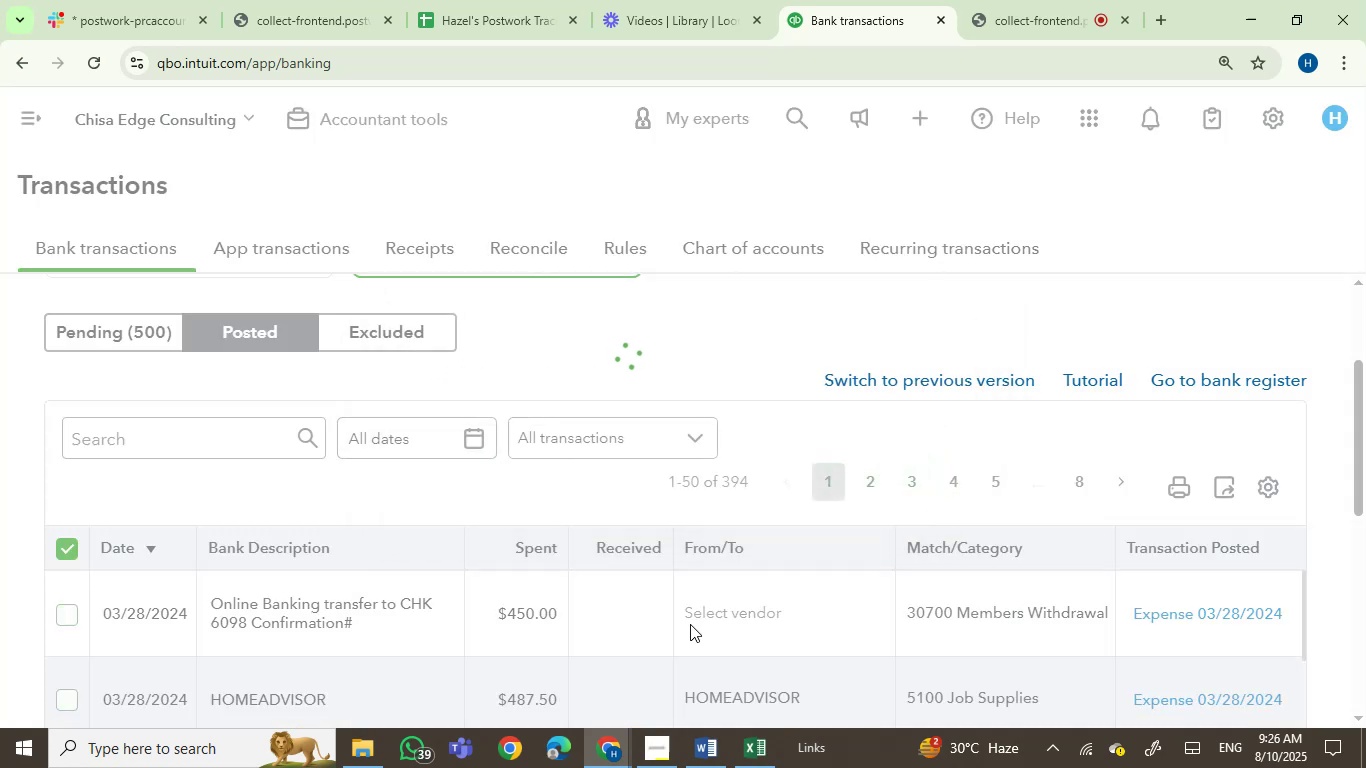 
left_click([62, 547])
 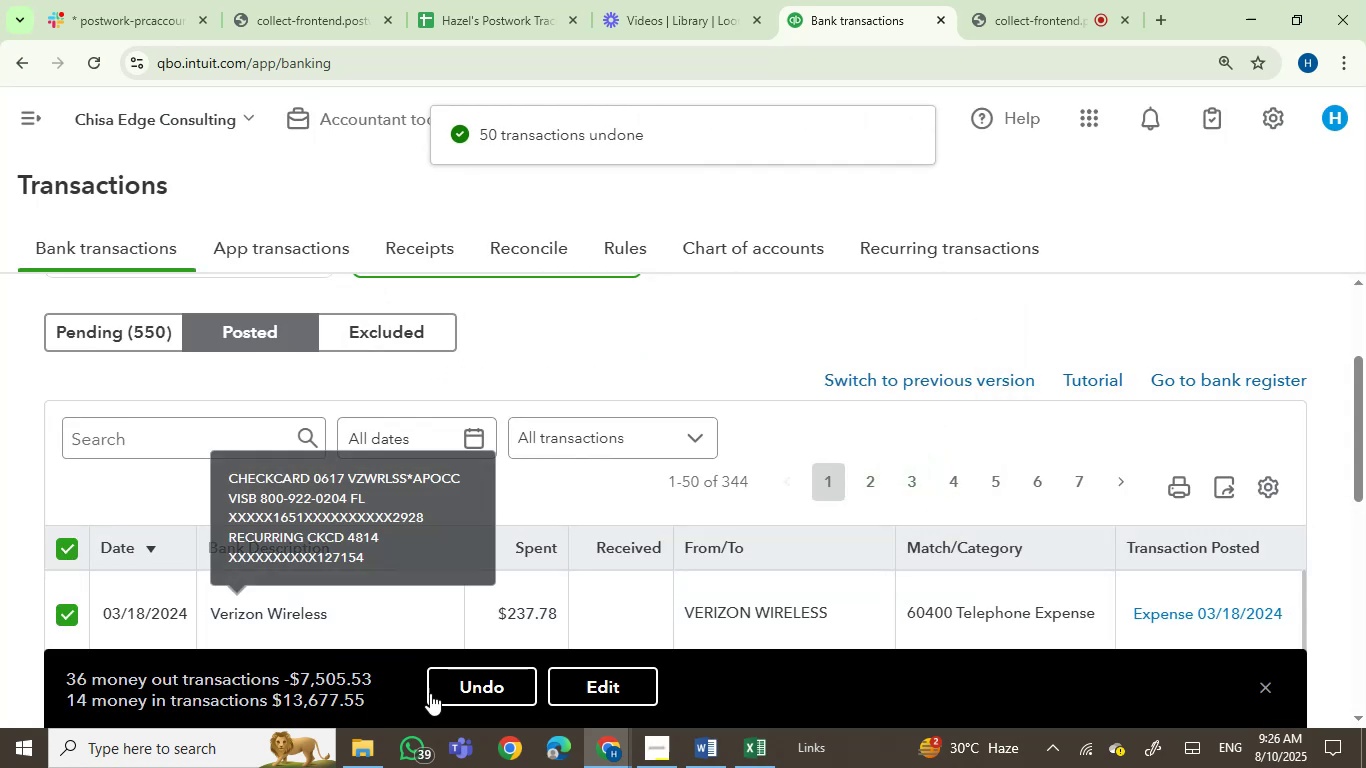 
left_click([498, 693])
 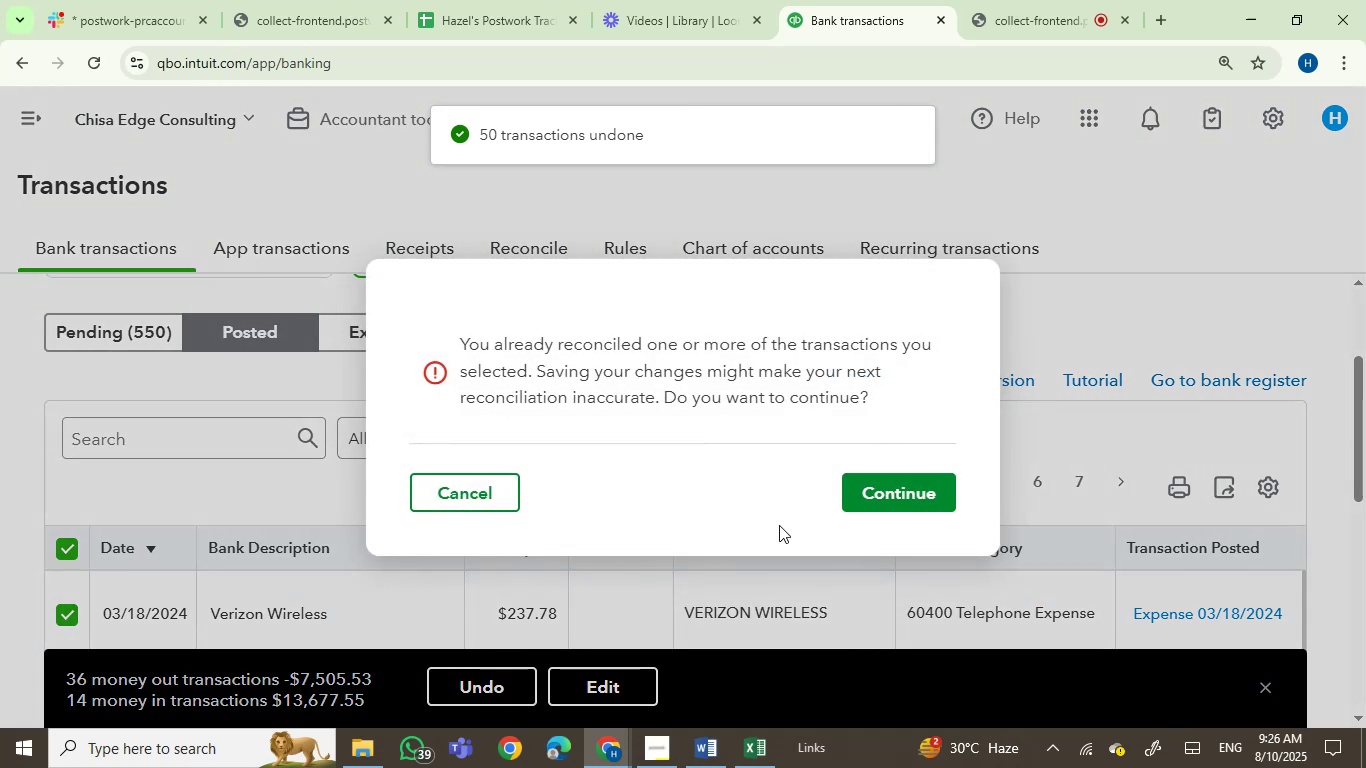 
left_click([887, 481])
 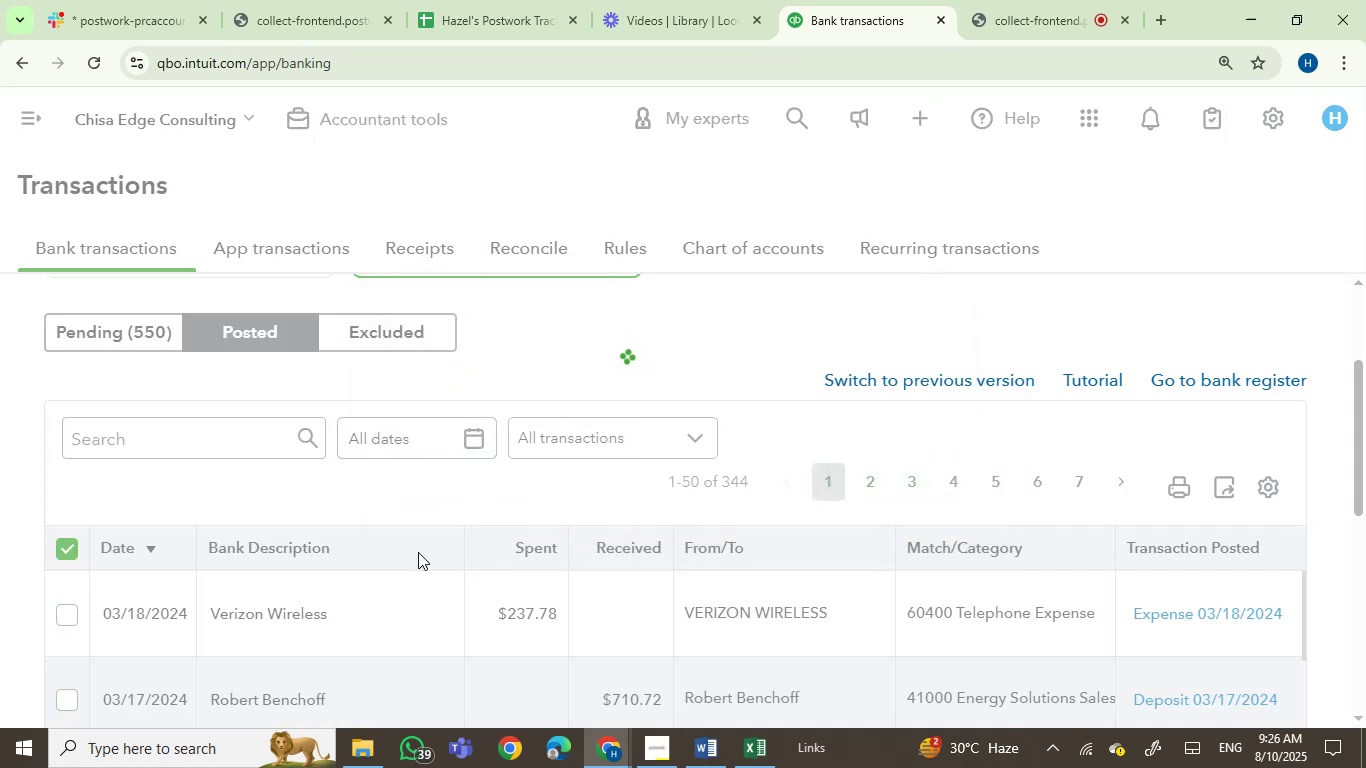 
wait(8.75)
 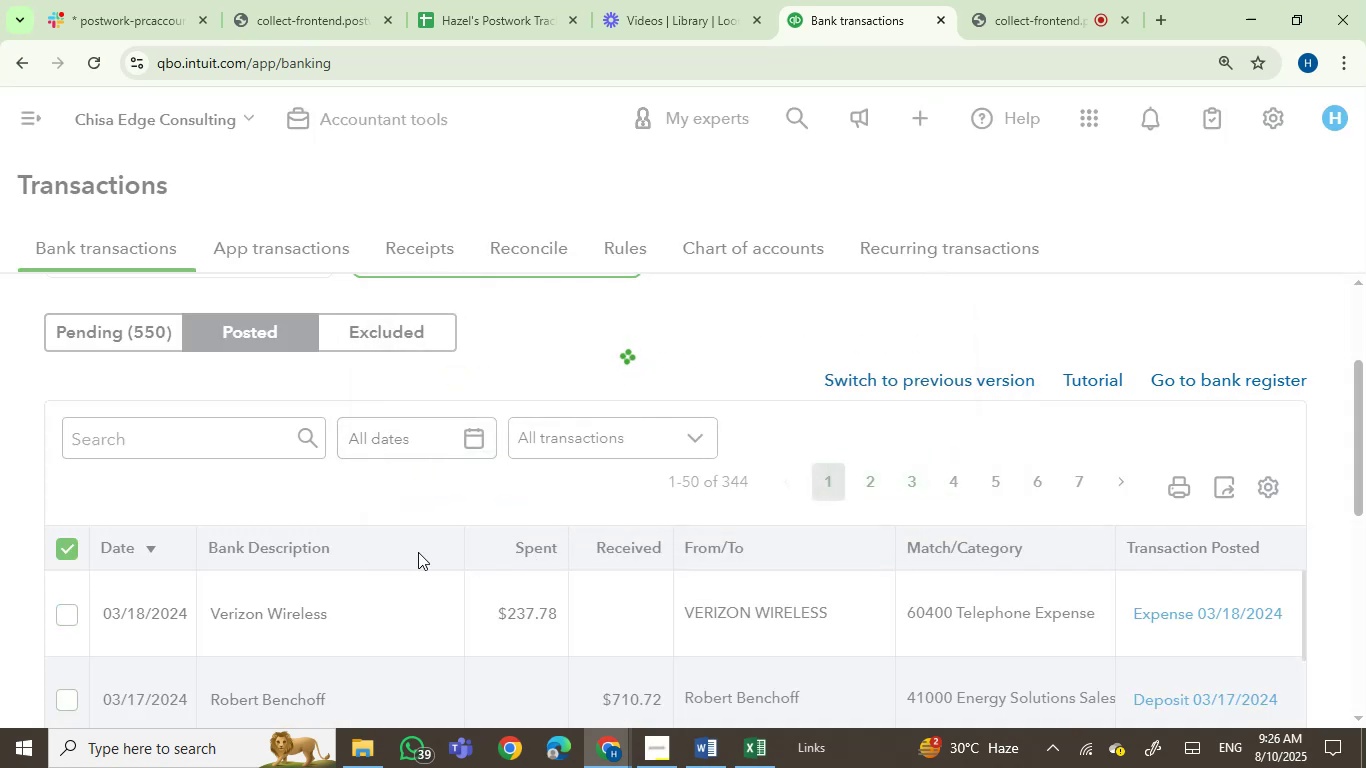 
left_click([67, 547])
 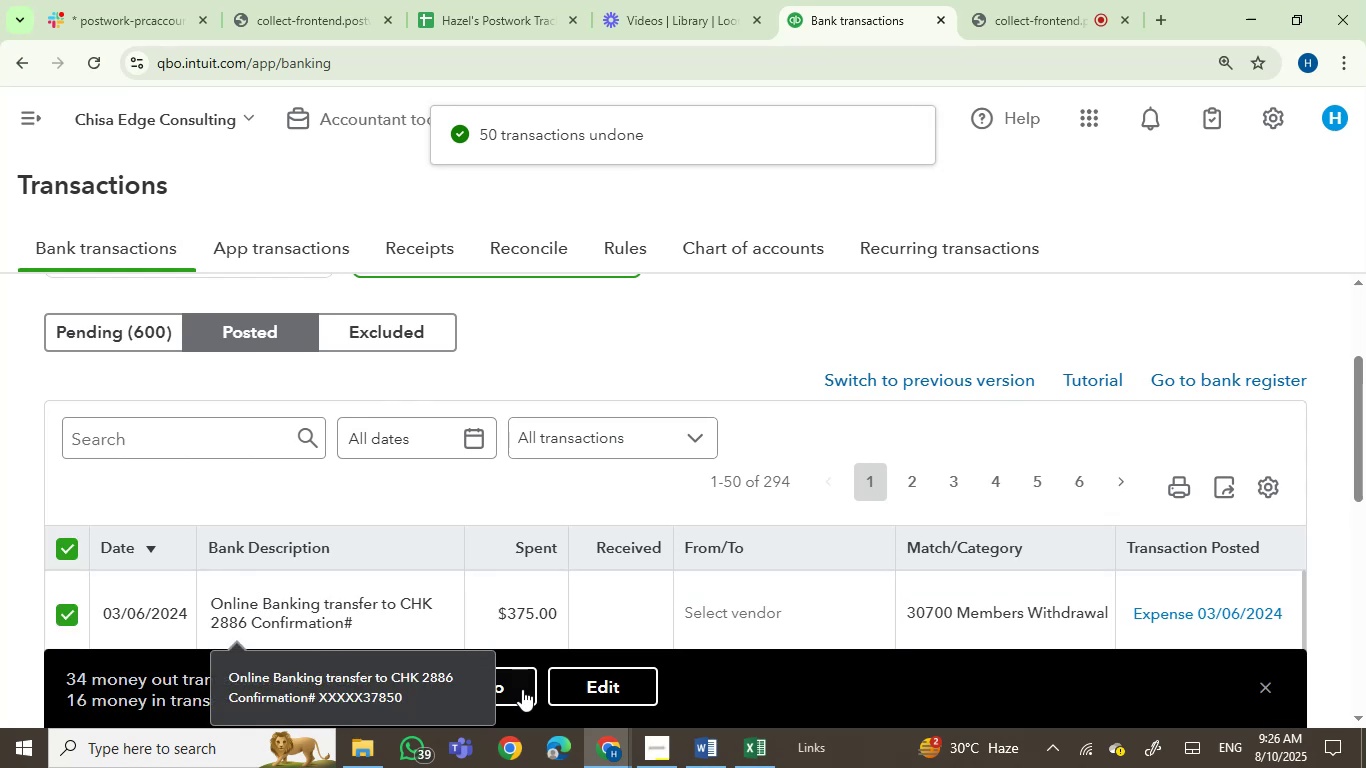 
left_click([504, 686])
 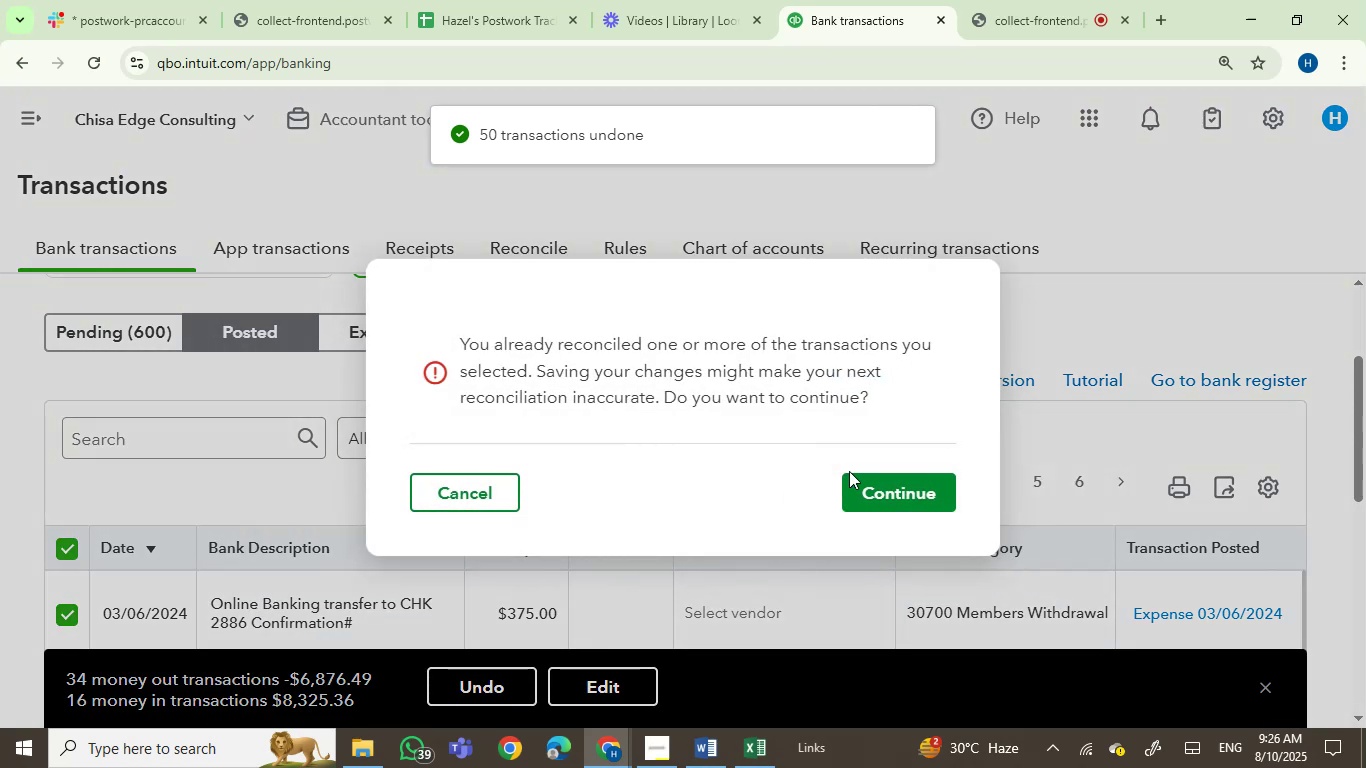 
left_click([899, 498])
 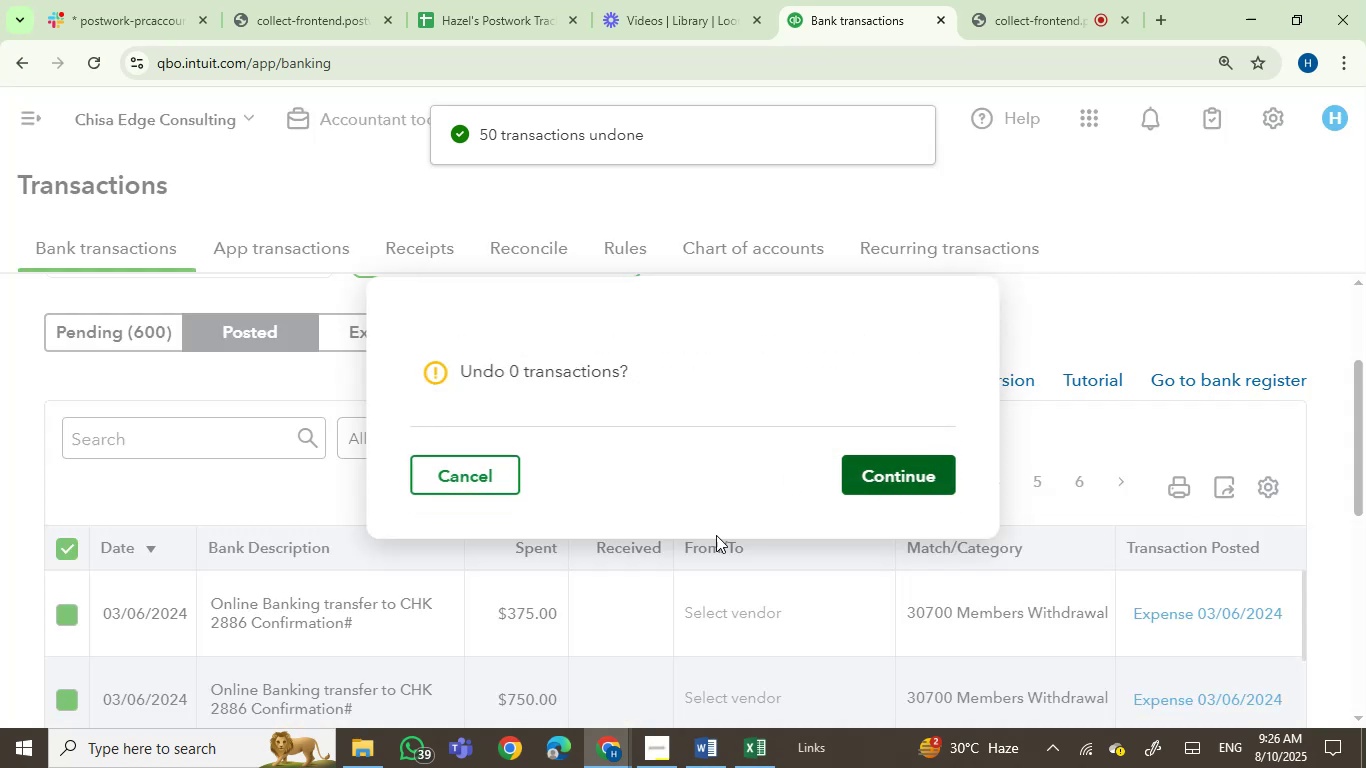 
mouse_move([568, 496])
 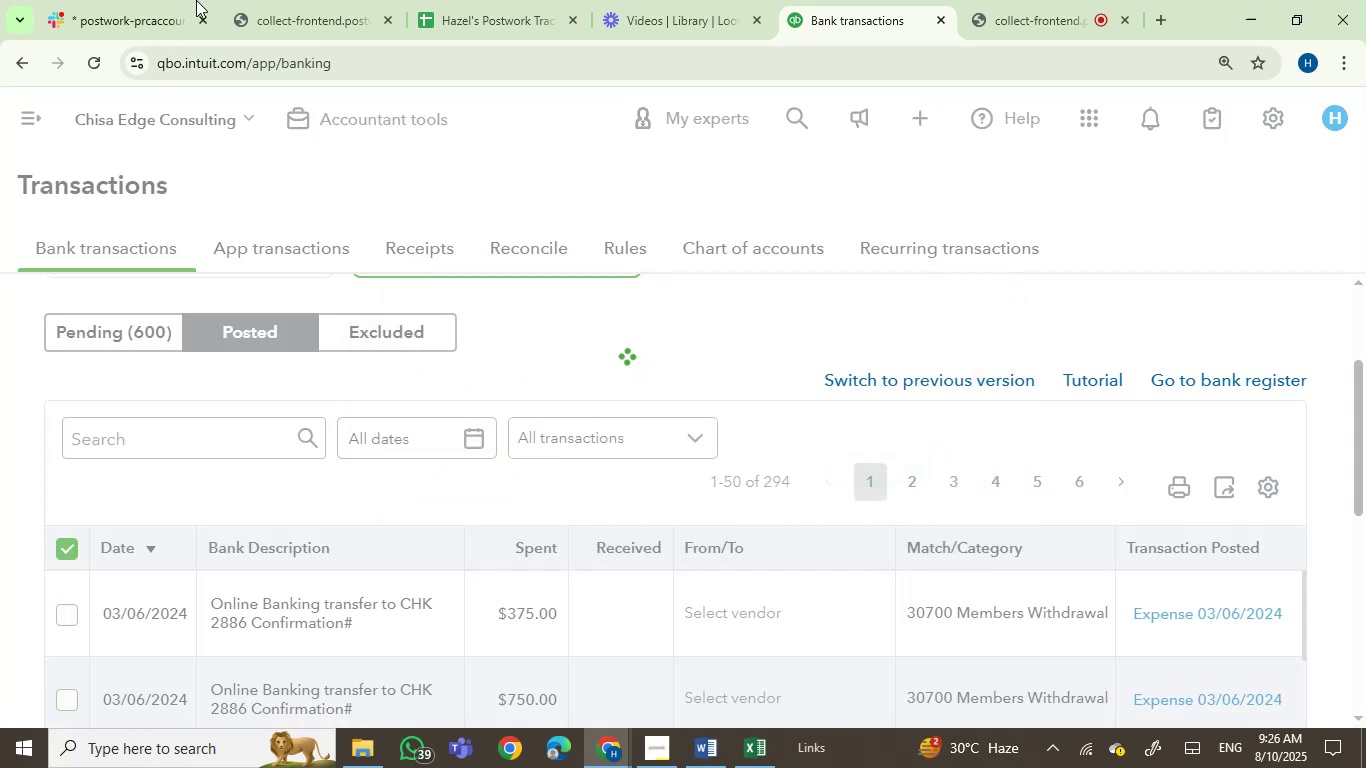 
left_click([184, 0])
 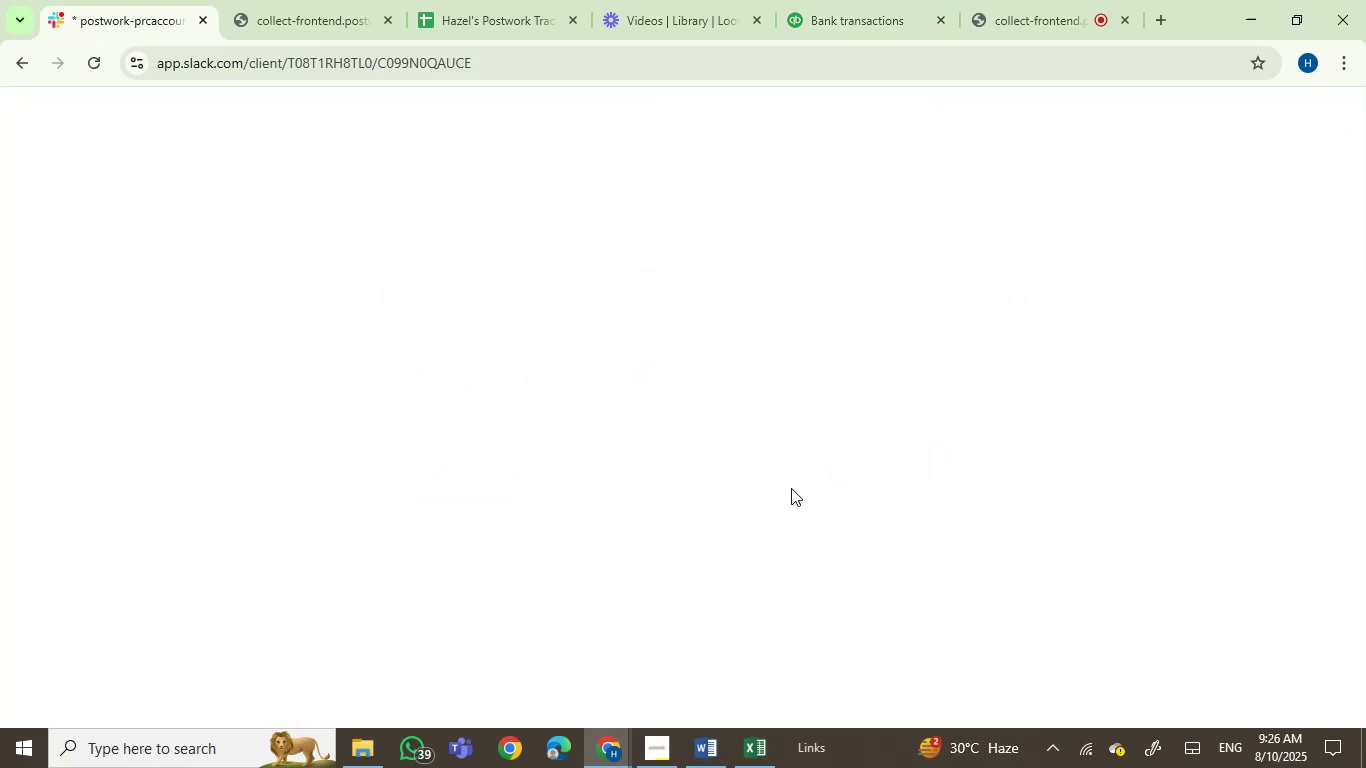 
scroll: coordinate [983, 474], scroll_direction: down, amount: 8.0
 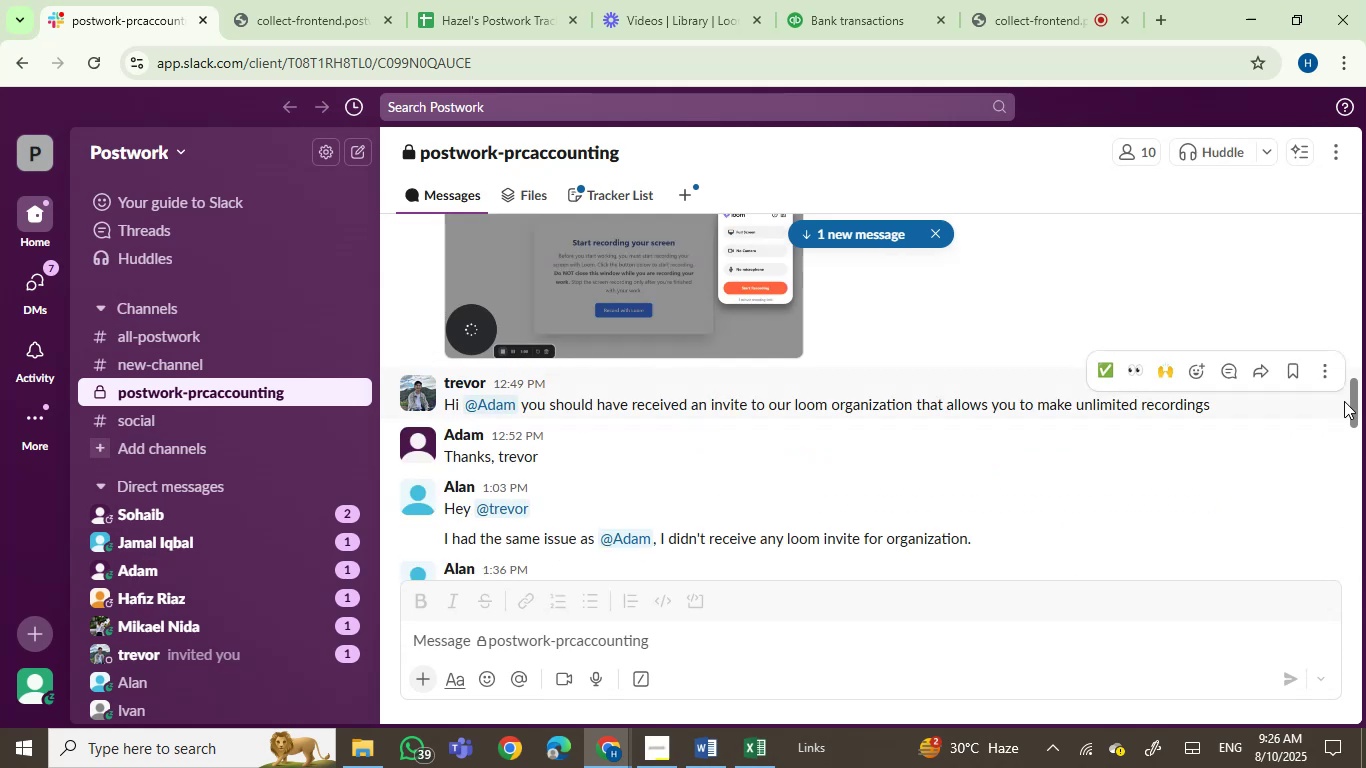 
left_click_drag(start_coordinate=[1353, 401], to_coordinate=[1347, 618])
 